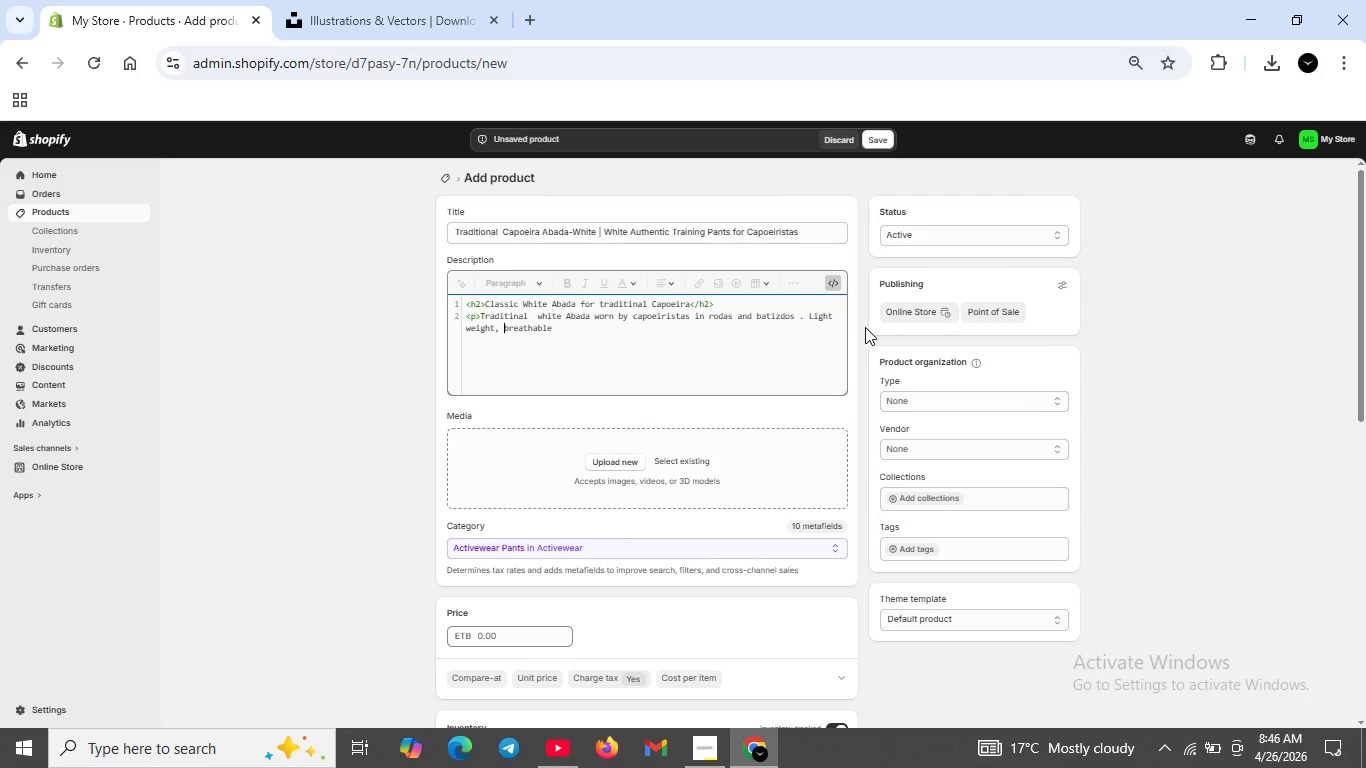 
hold_key(key=ArrowRight, duration=0.81)
 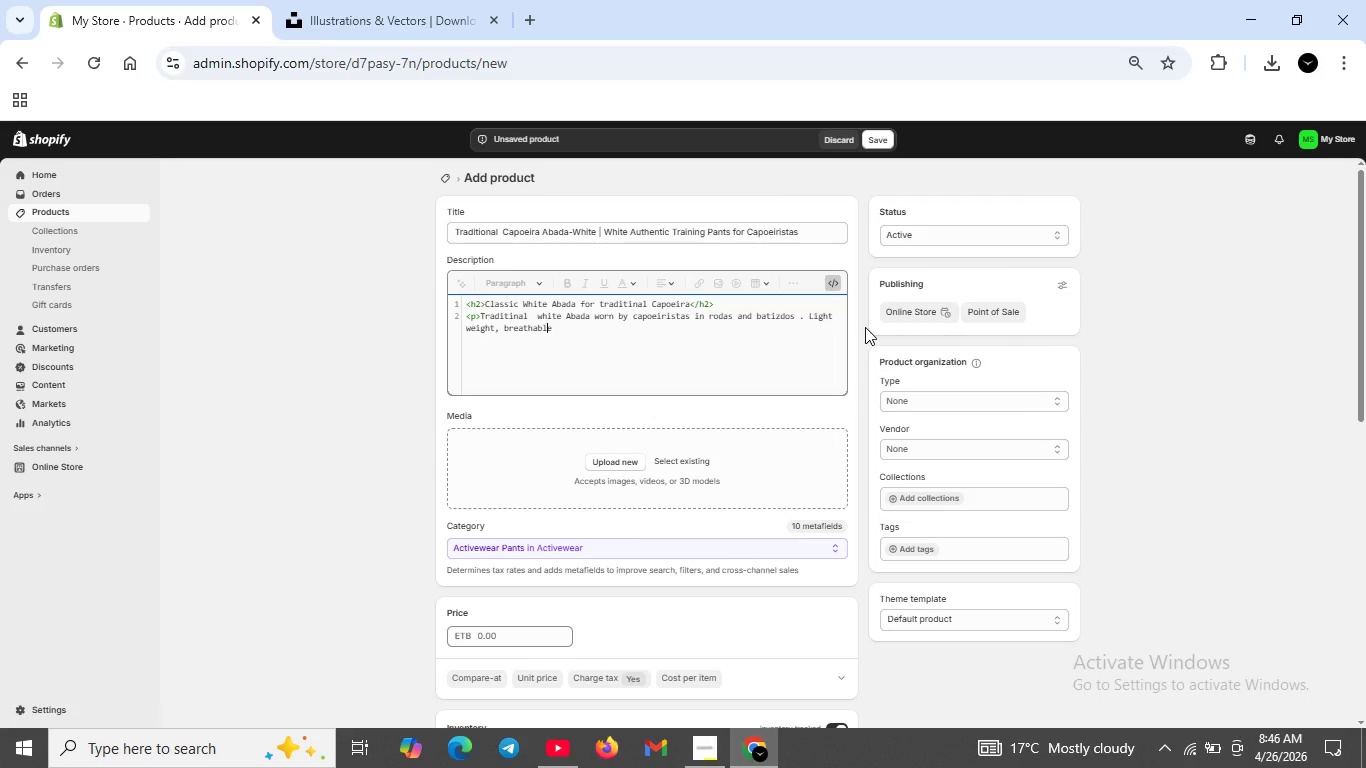 
key(ArrowRight)
 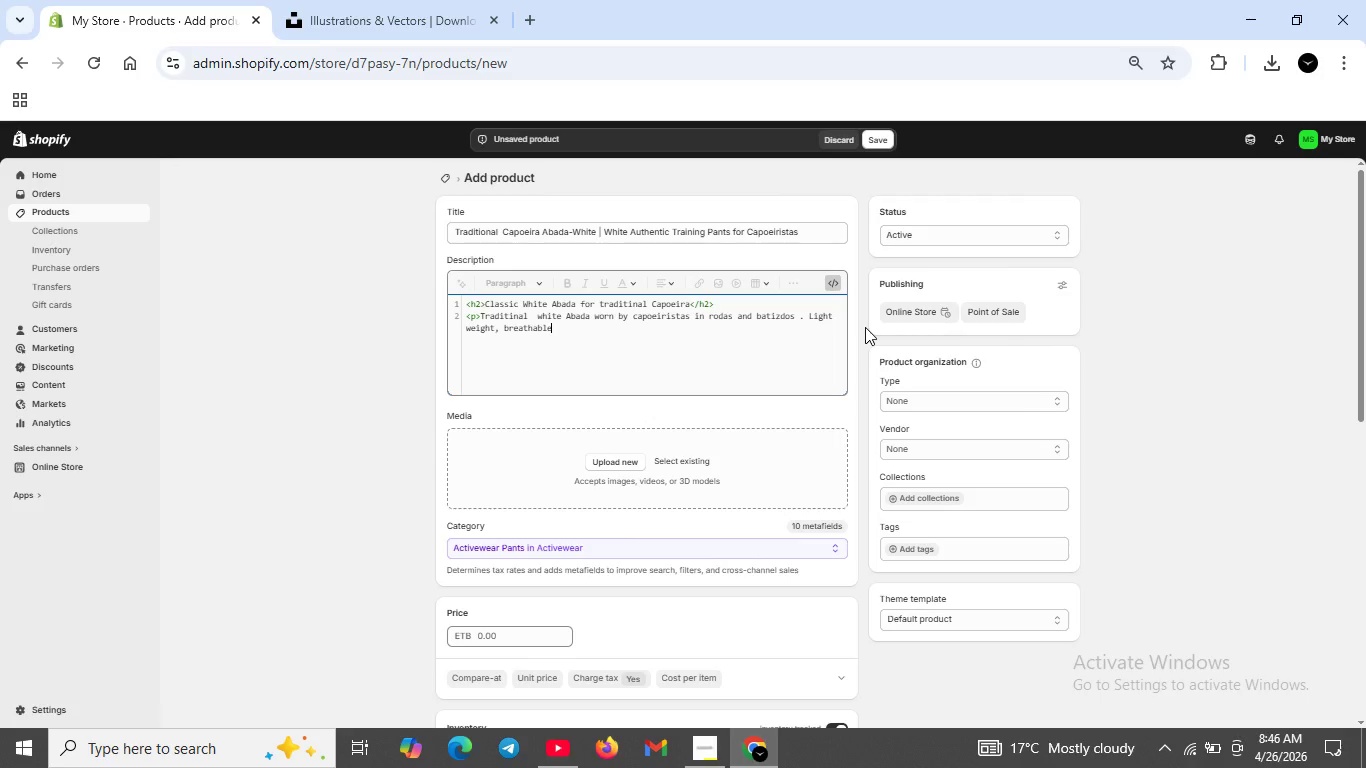 
key(ArrowRight)
 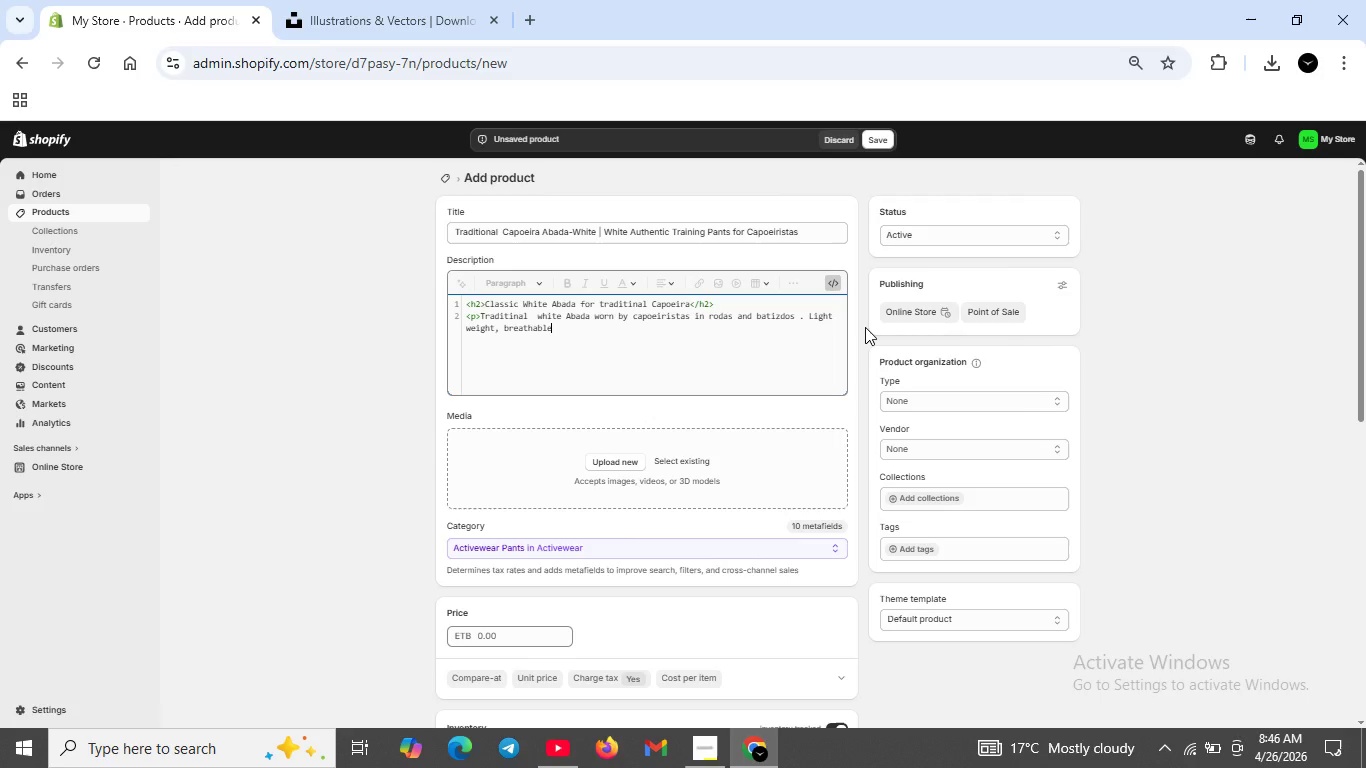 
type( fabricallows full mob)
key(Backspace)
key(Backspace)
type(ovement for ginga ab)
key(Backspace)
type(nd acrobatic movemnts.Essential for traditional capoerira)
 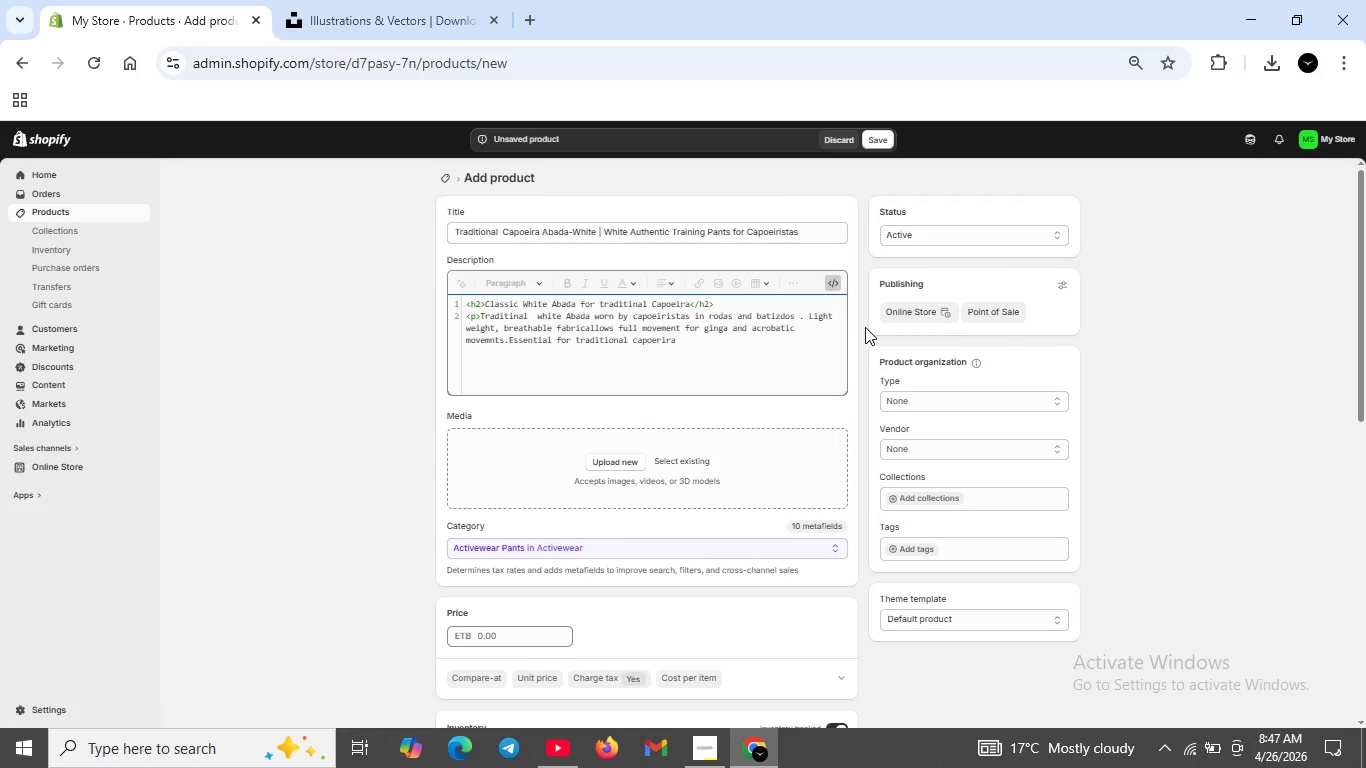 
key(ArrowLeft)
 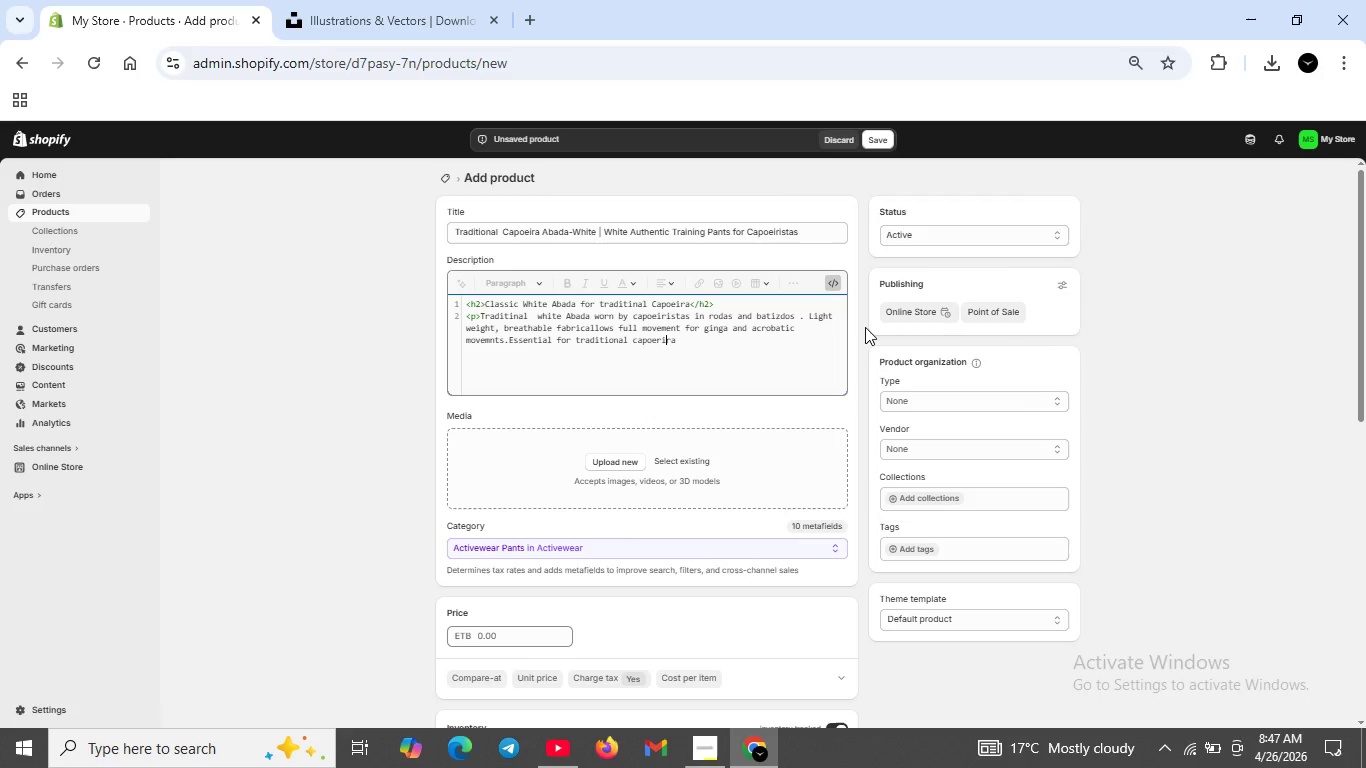 
key(ArrowLeft)
 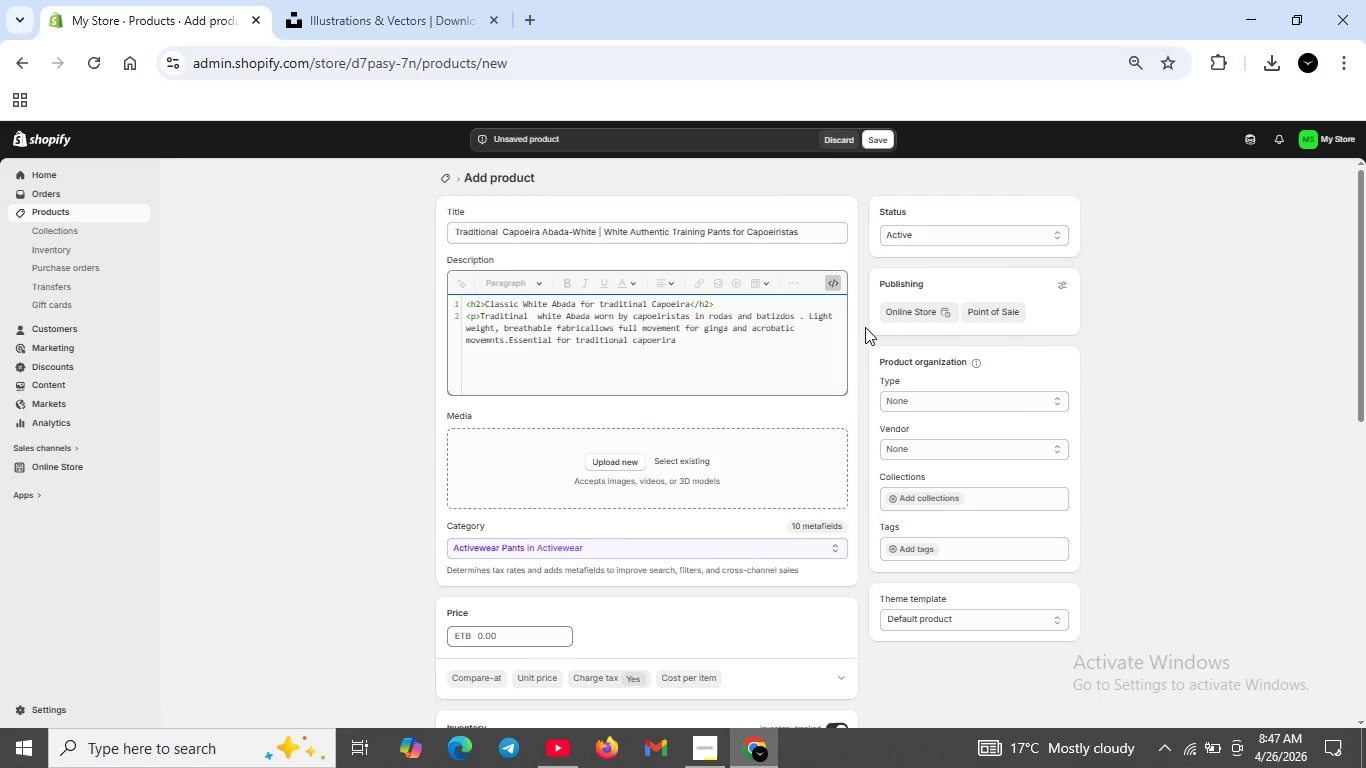 
key(ArrowRight)
 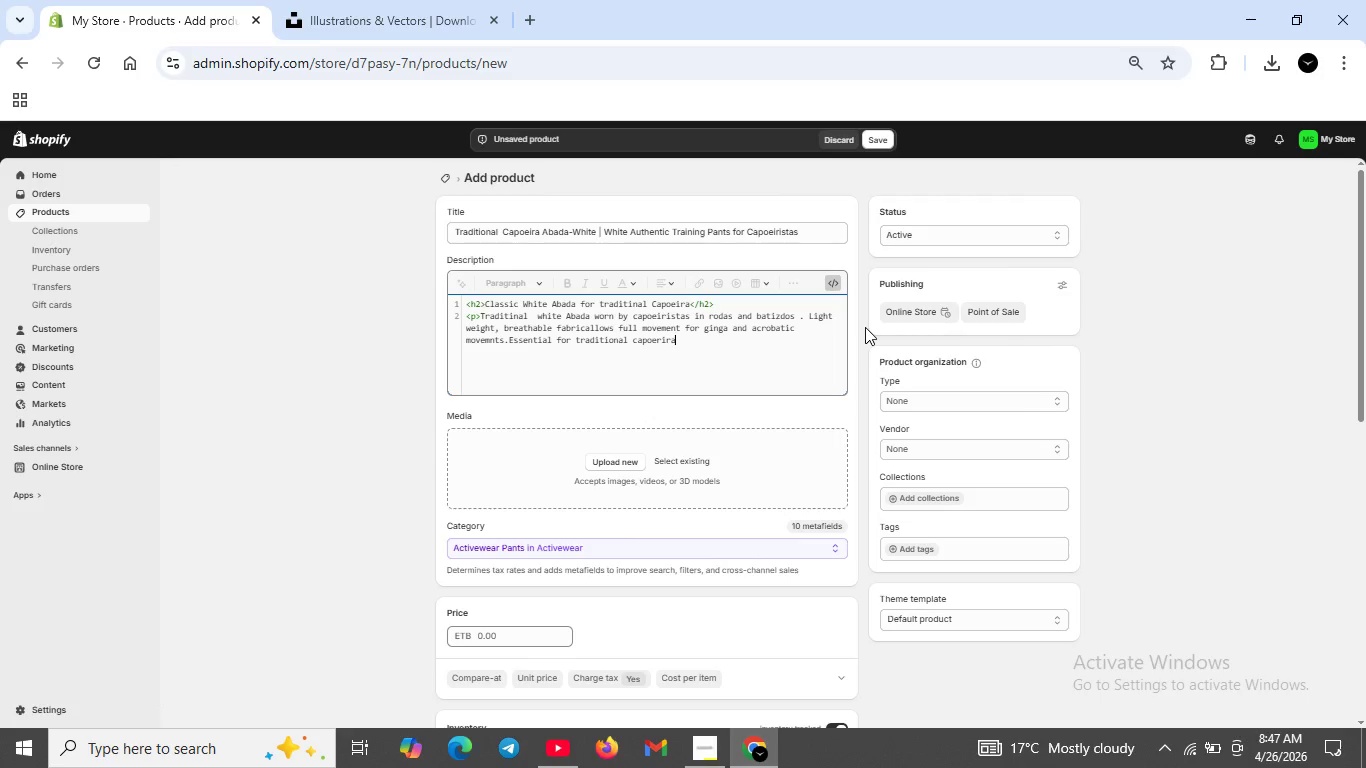 
key(ArrowRight)
 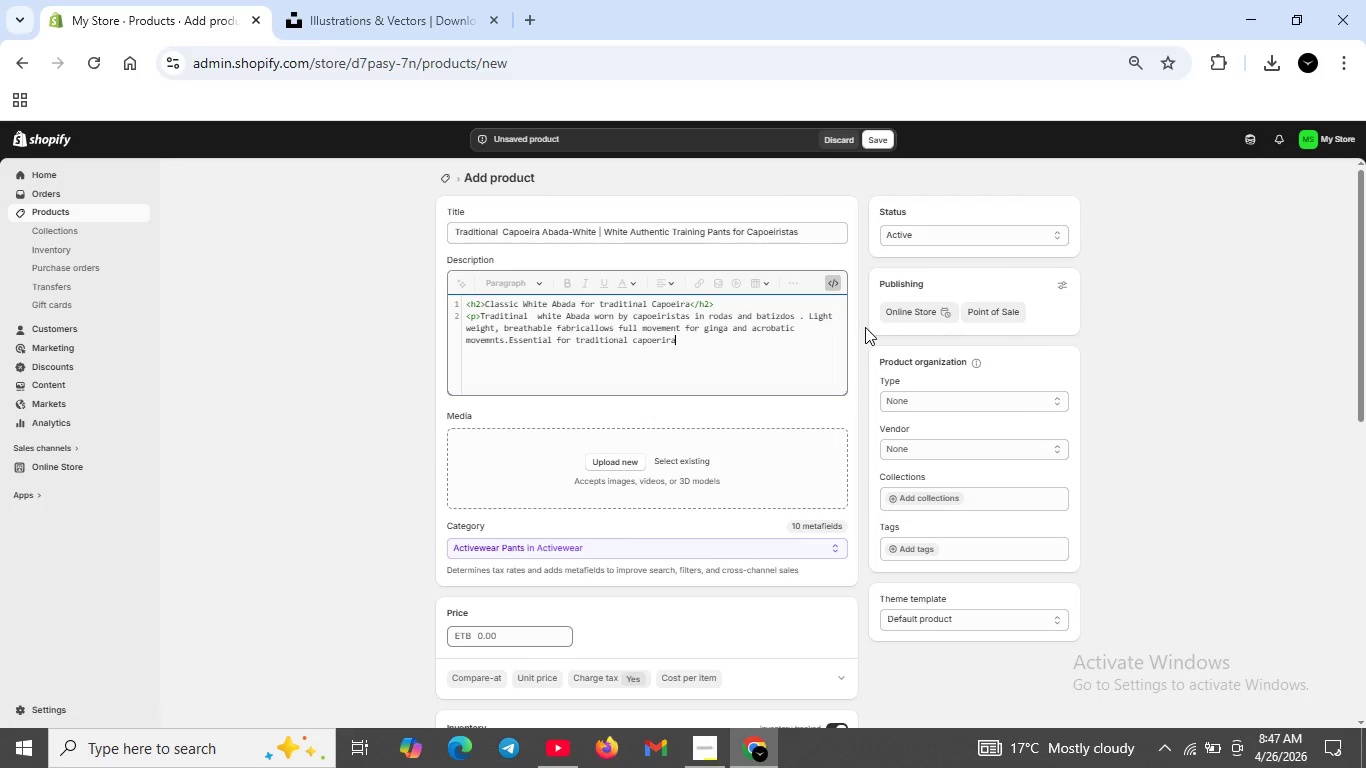 
key(ArrowRight)
 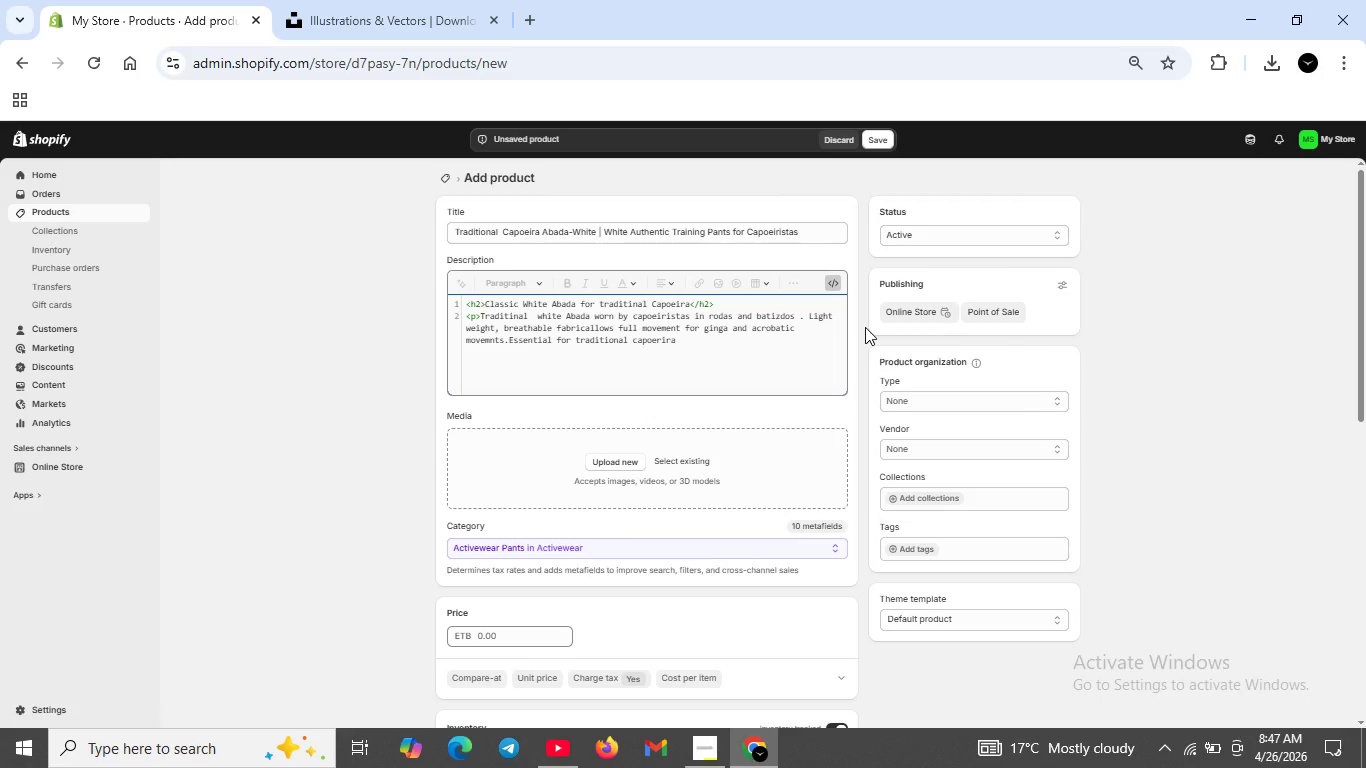 
type( cre)
key(Backspace)
key(Backspace)
type(rermonies and rani )
key(Backspace)
key(Backspace)
key(Backspace)
key(Backspace)
key(Backspace)
type(training .<p>)
 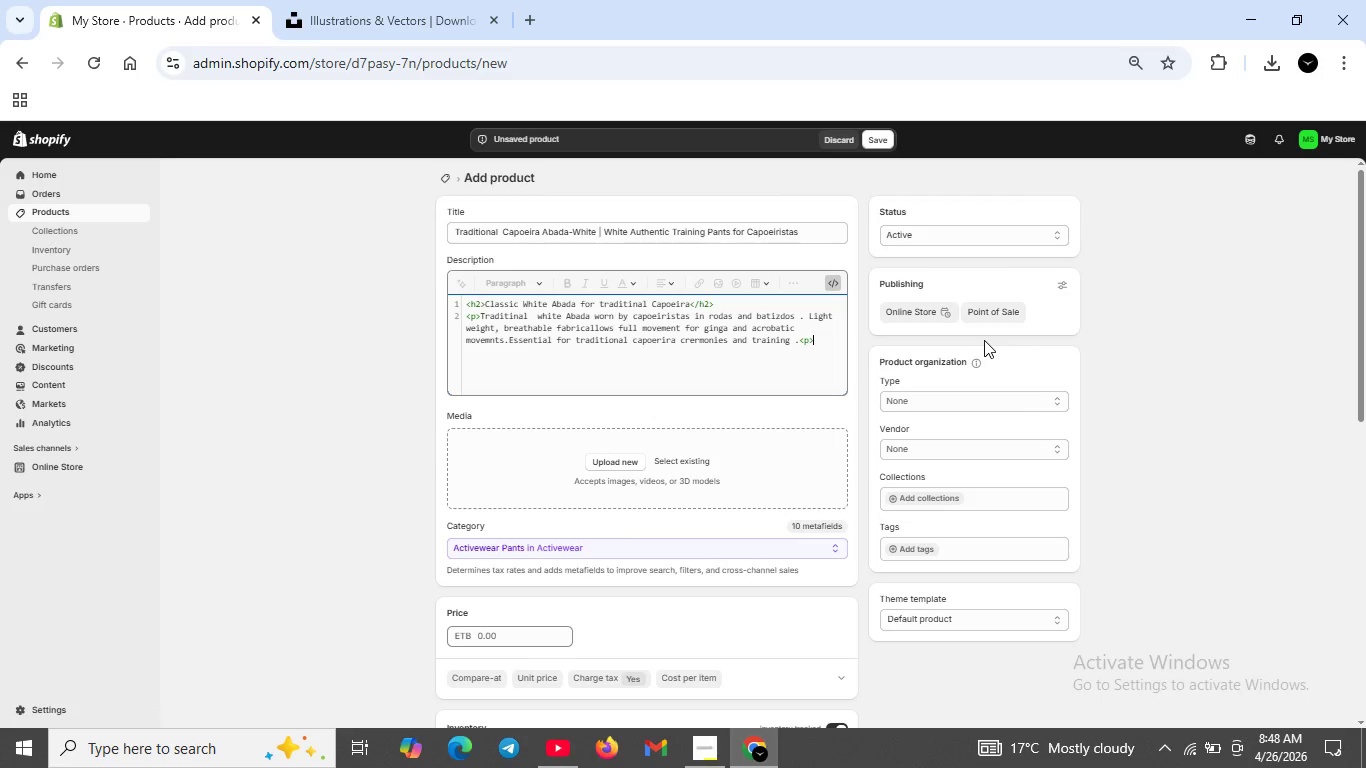 
key(ArrowLeft)
 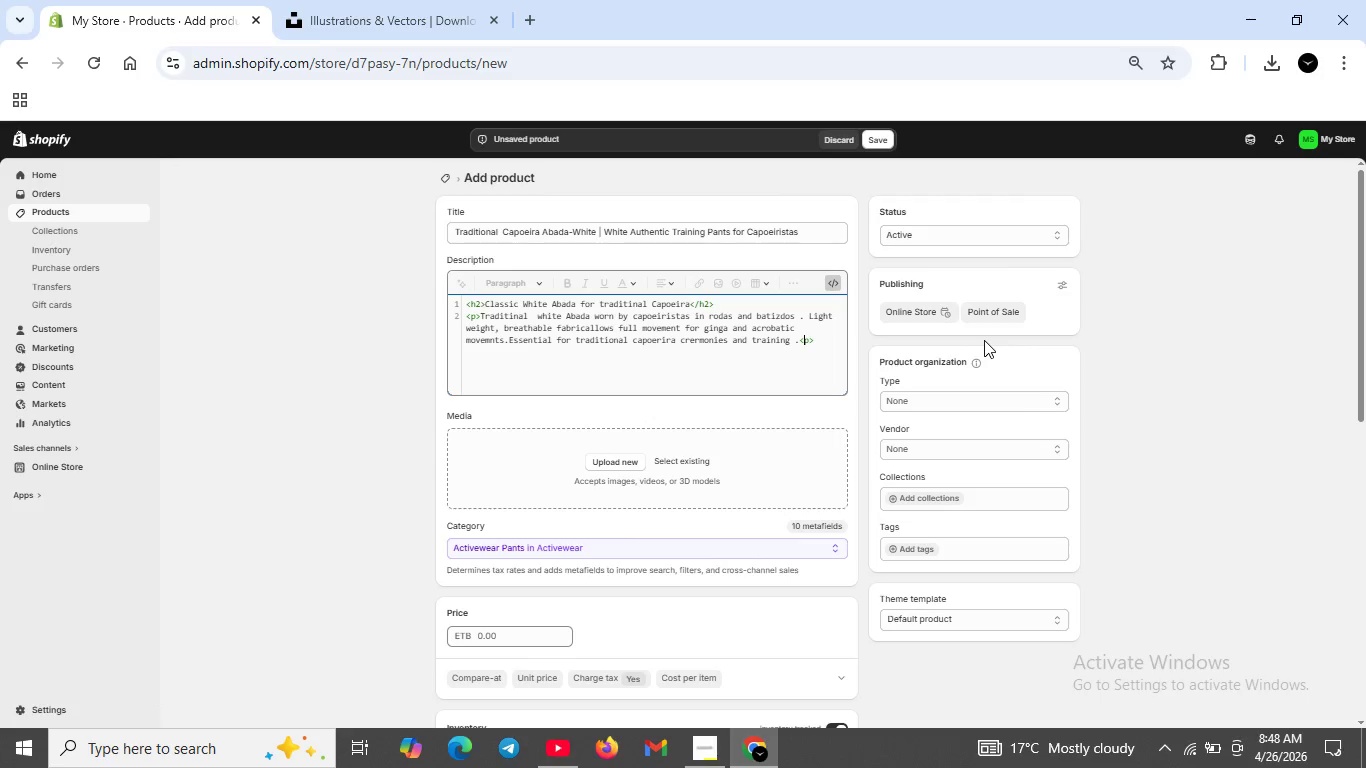 
key(ArrowLeft)
 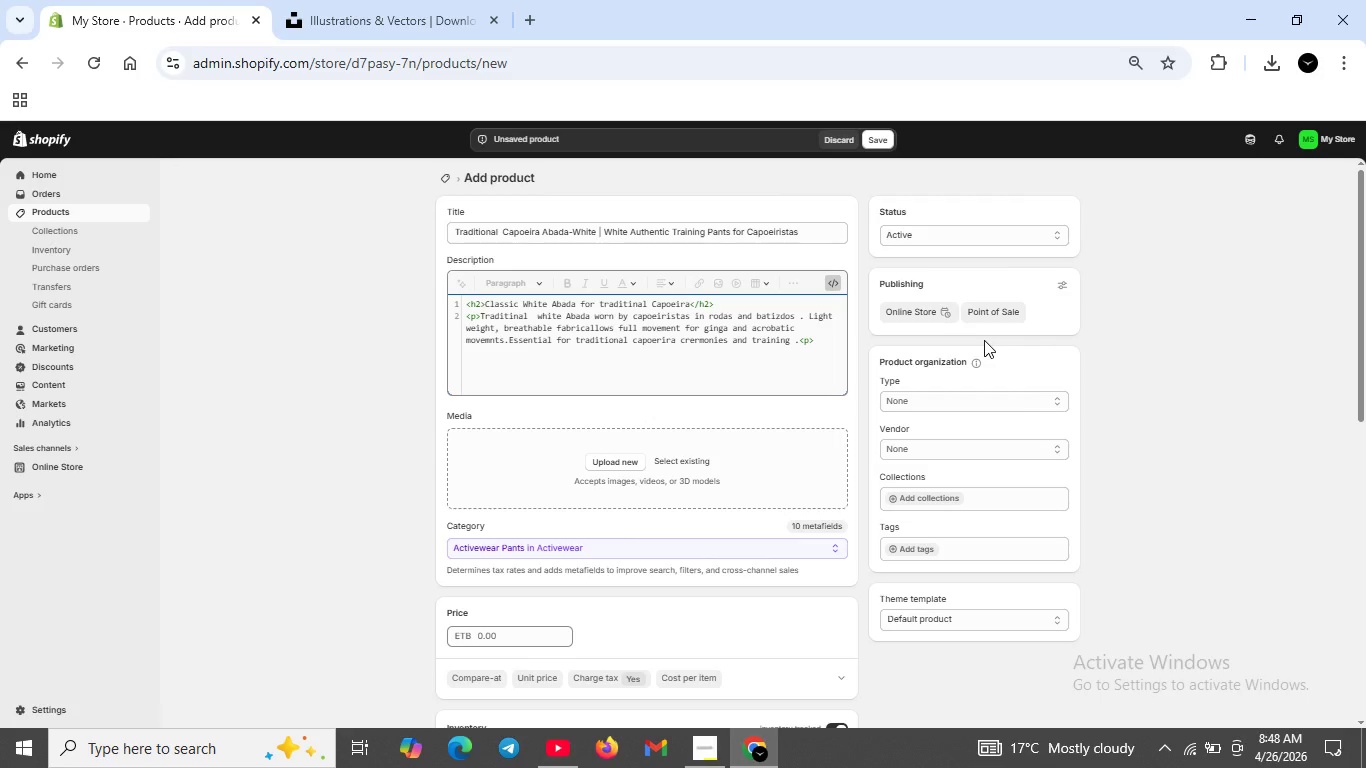 
key(Slash)
 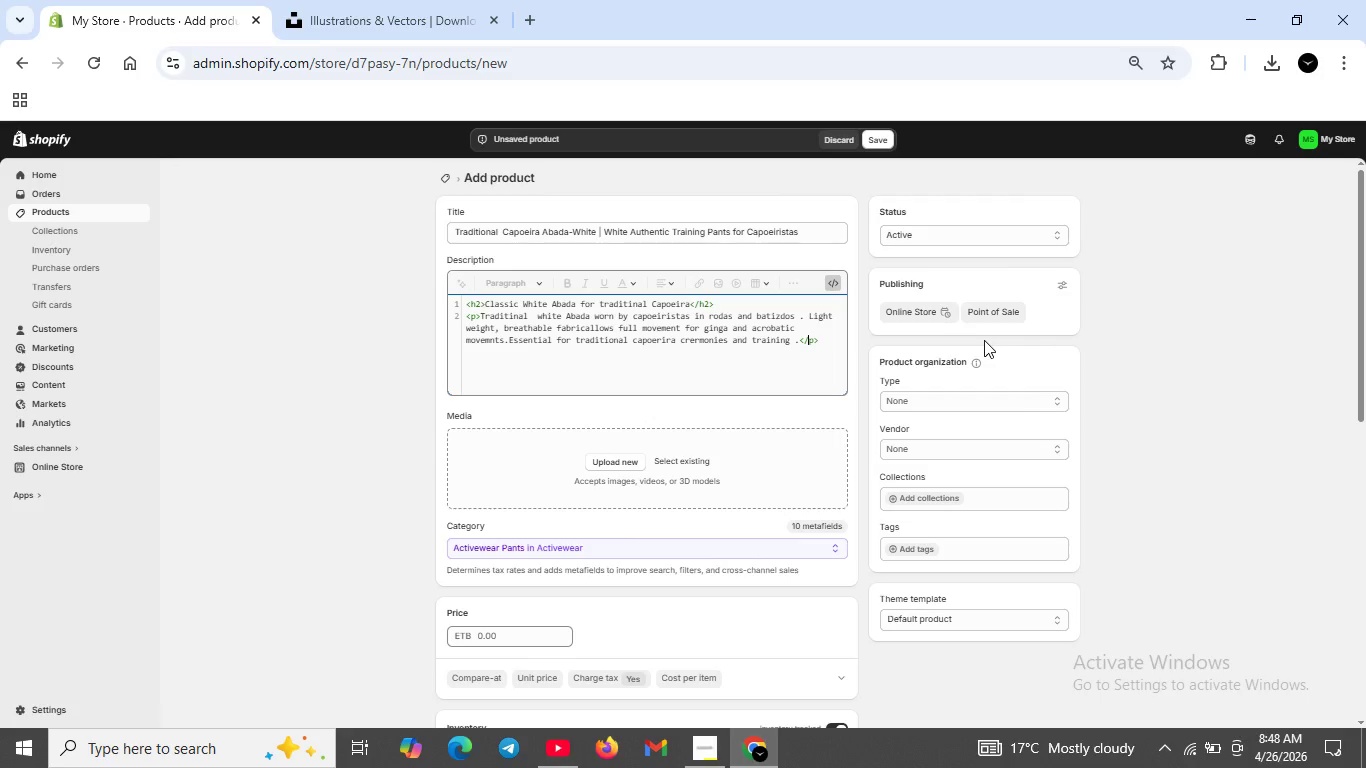 
key(ArrowRight)
 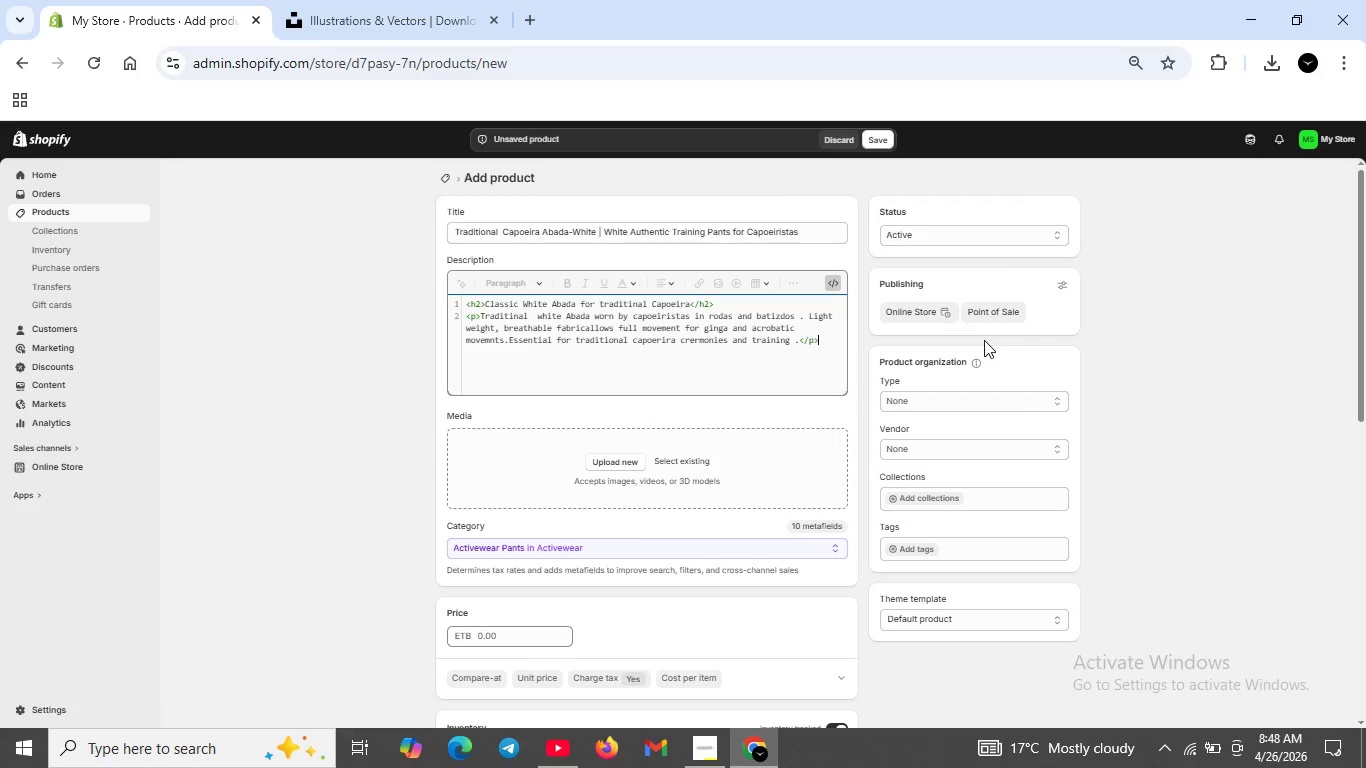 
key(ArrowRight)
 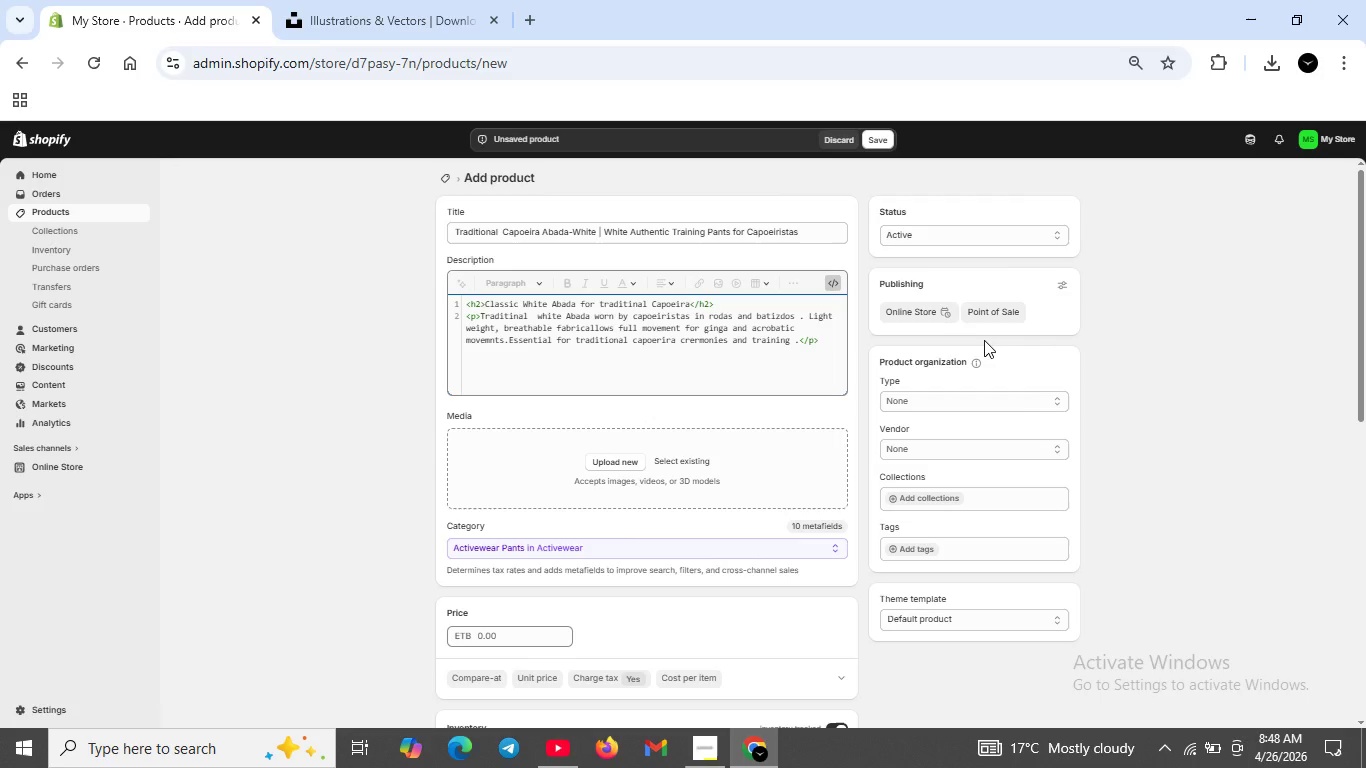 
key(ArrowLeft)
 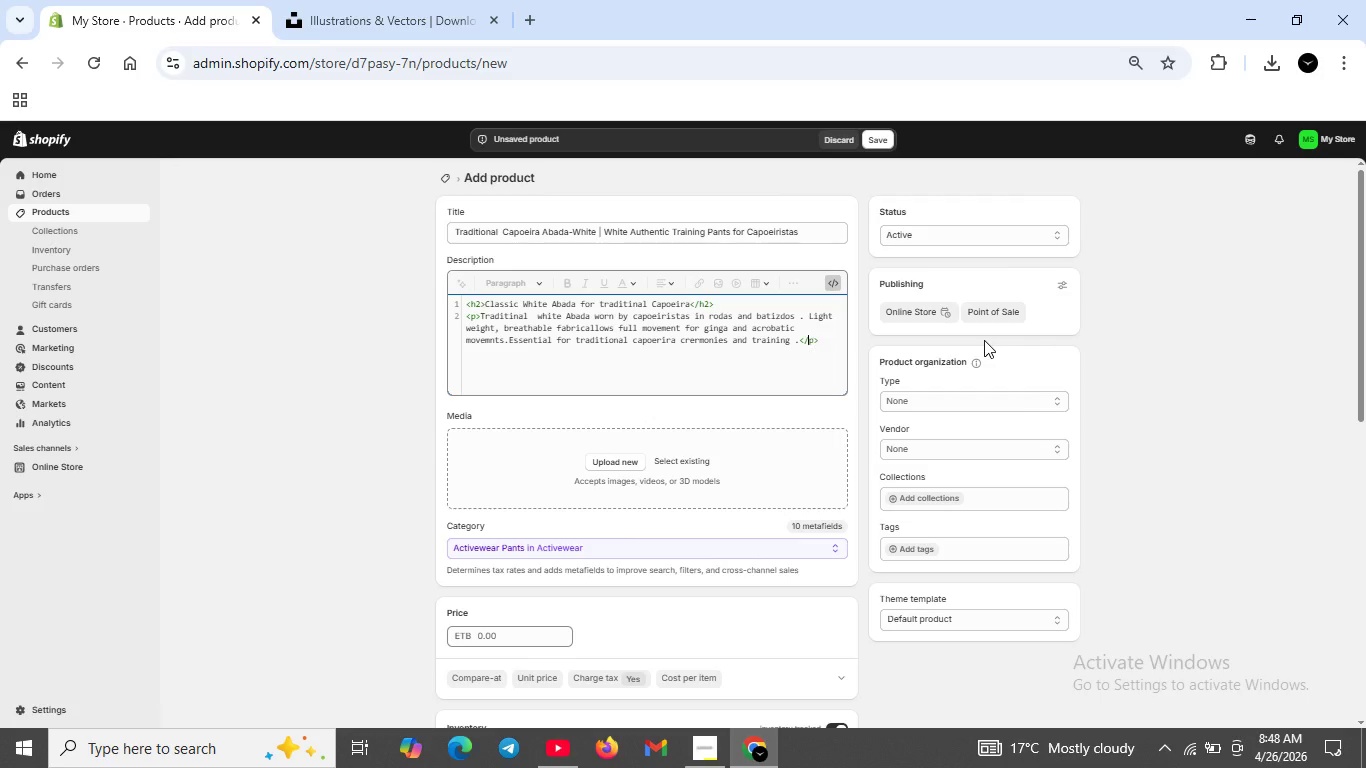 
key(ArrowLeft)
 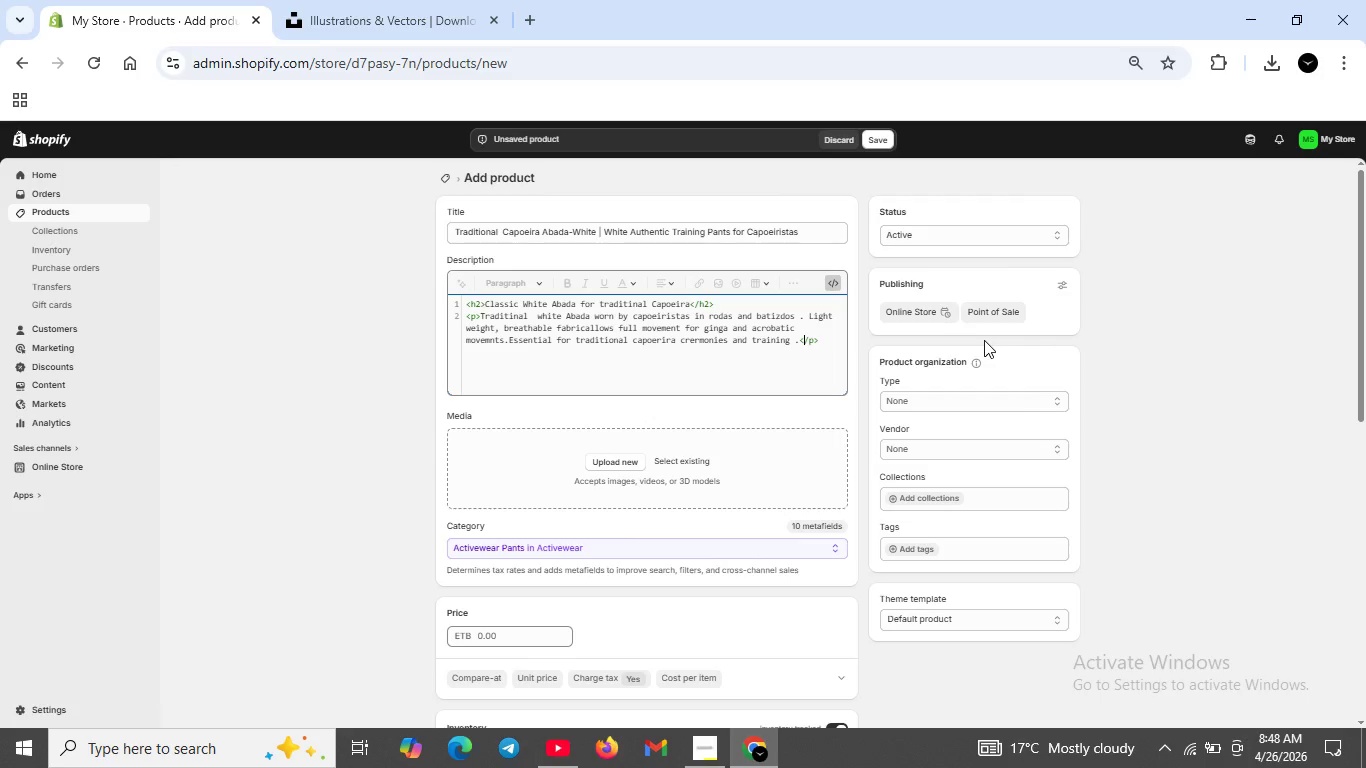 
key(ArrowLeft)
 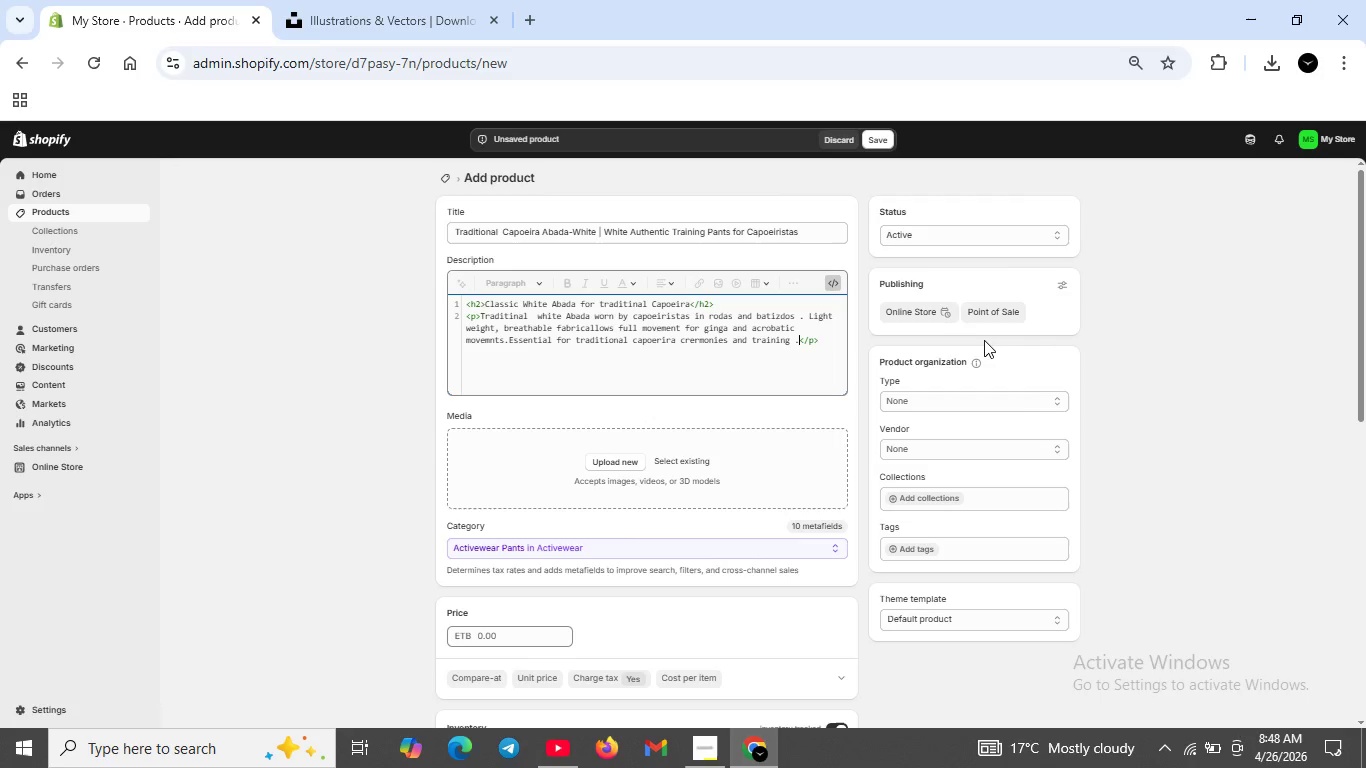 
key(ArrowLeft)
 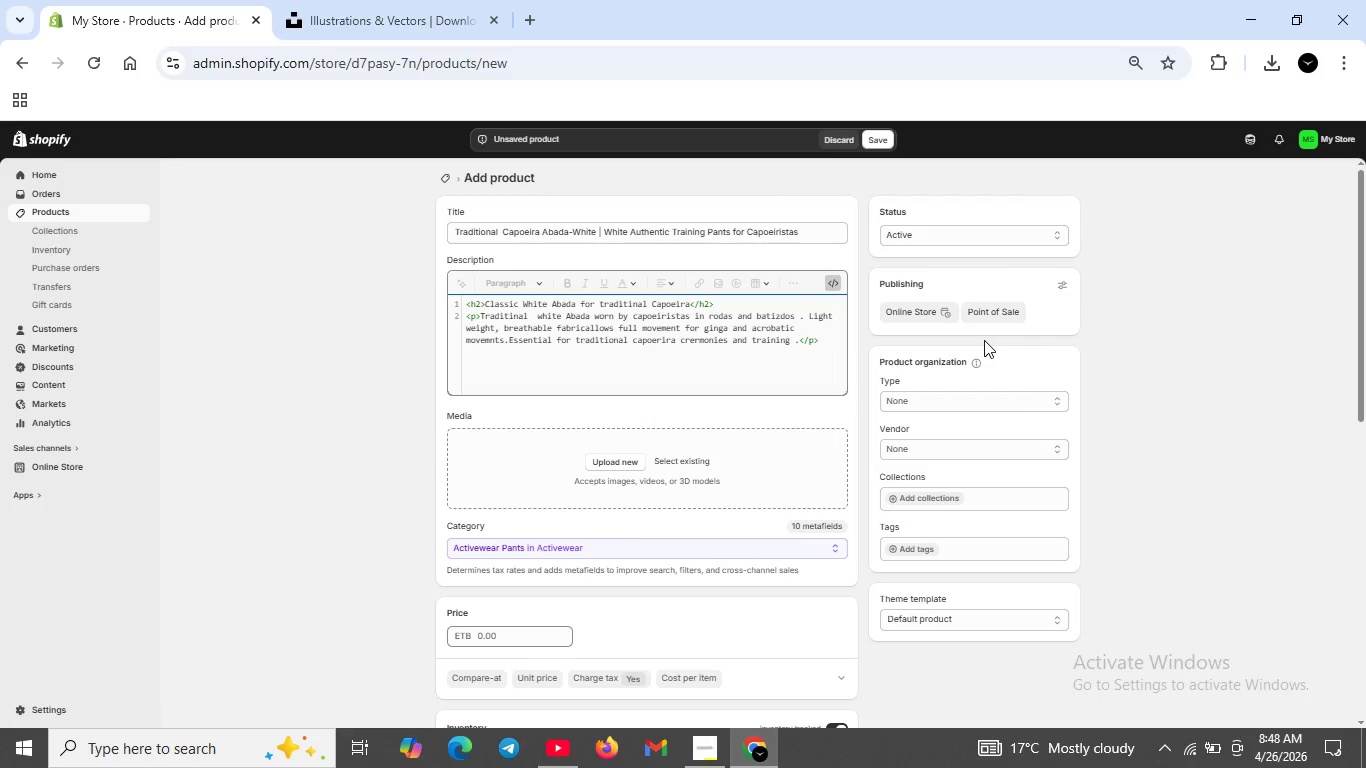 
key(Backspace)
 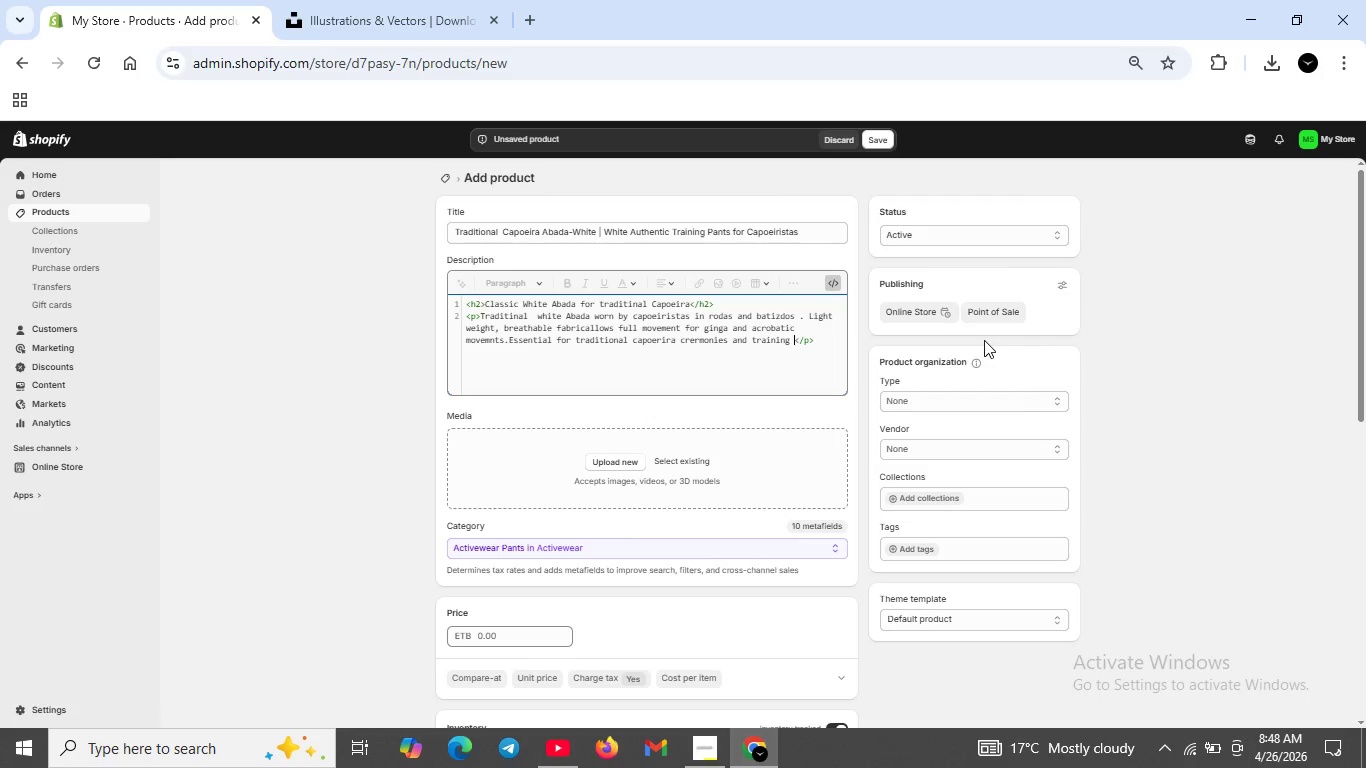 
key(Backspace)
 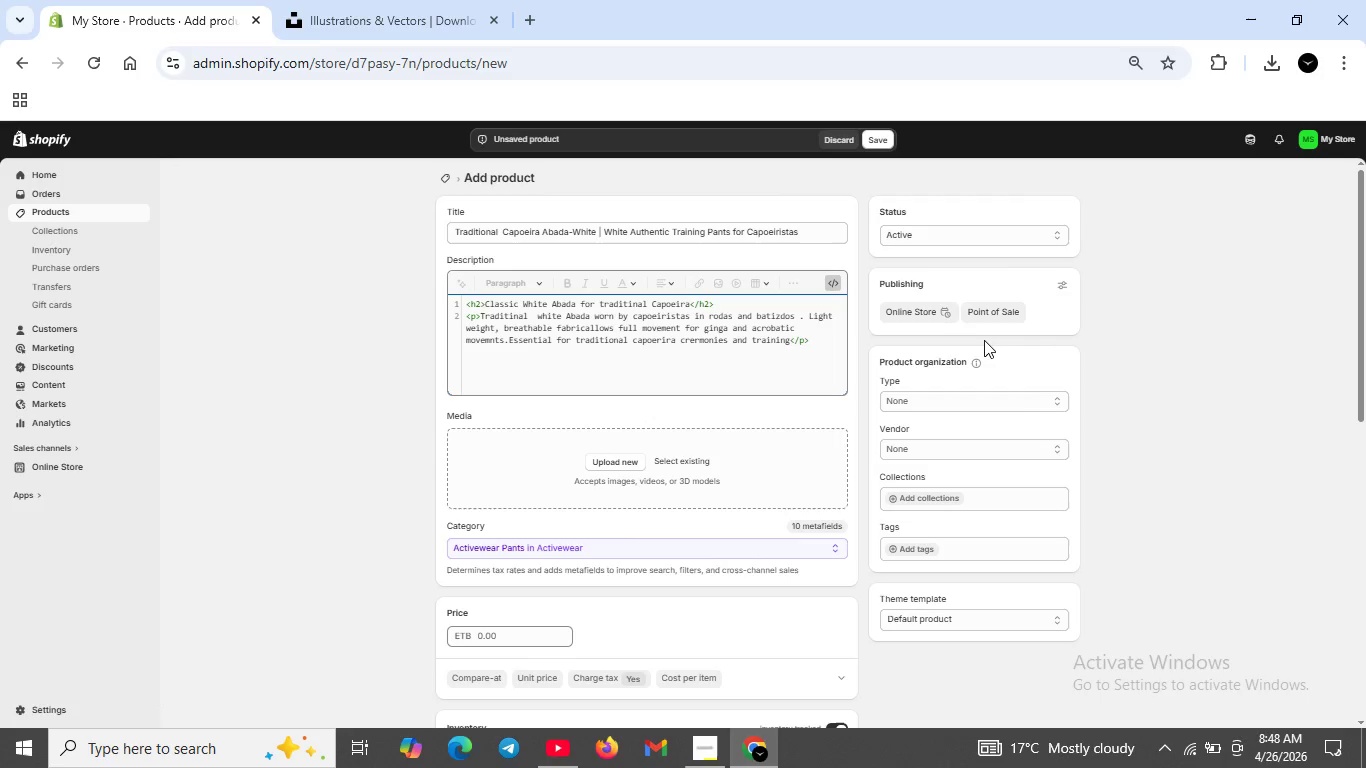 
key(Period)
 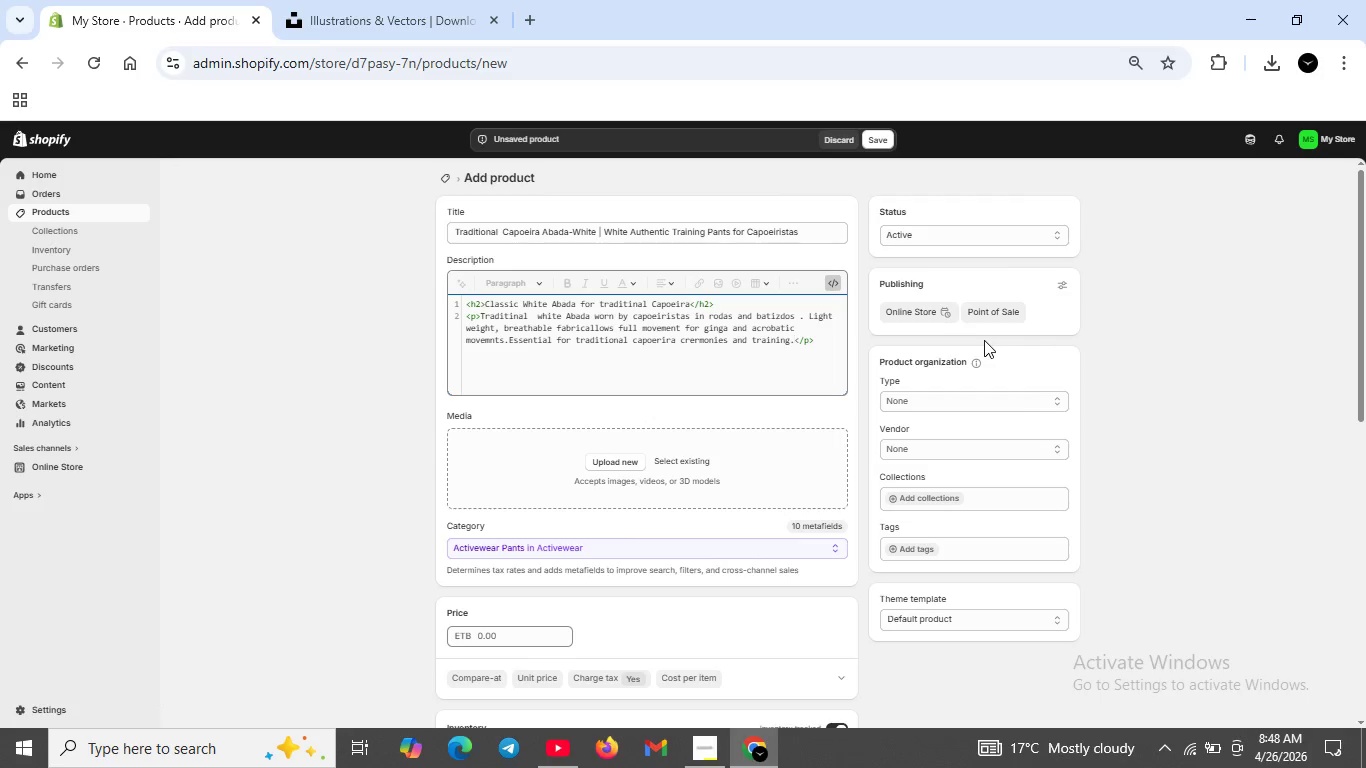 
key(ArrowRight)
 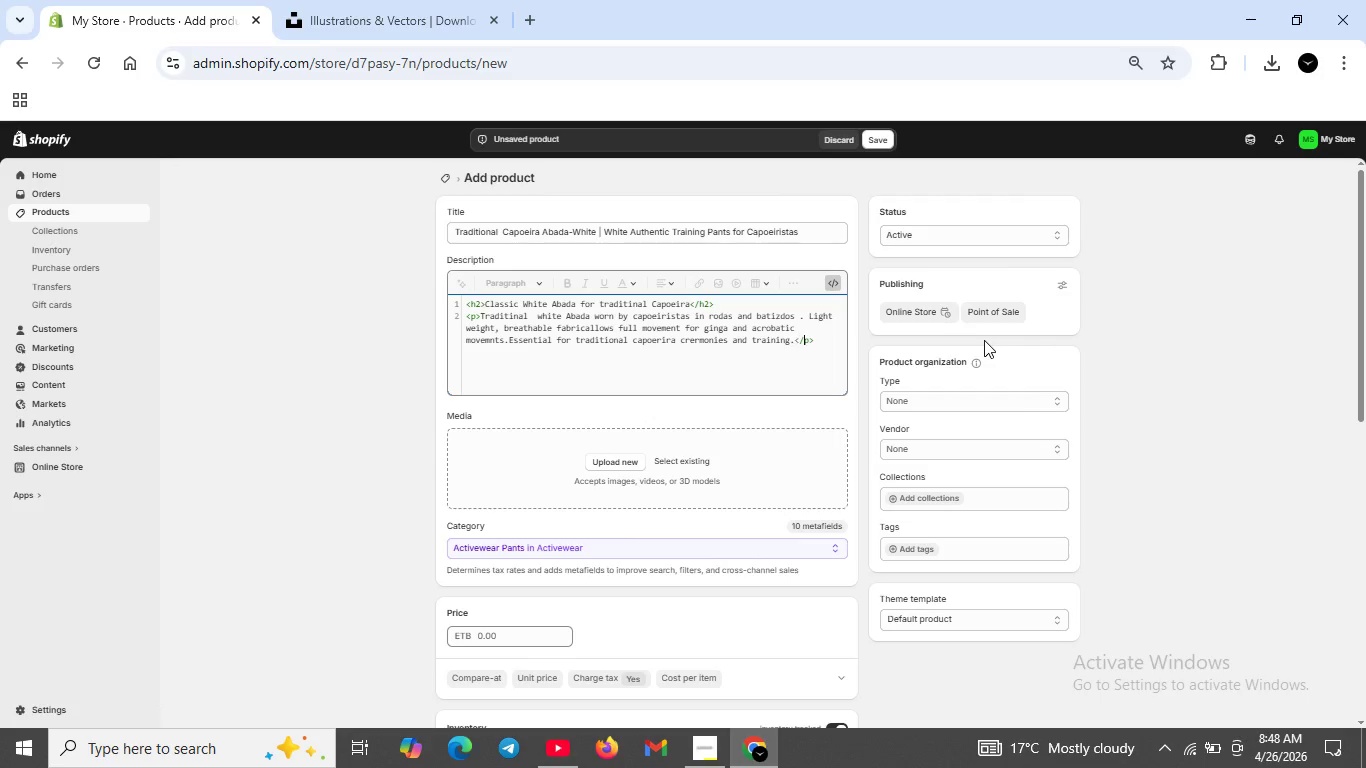 
key(ArrowRight)
 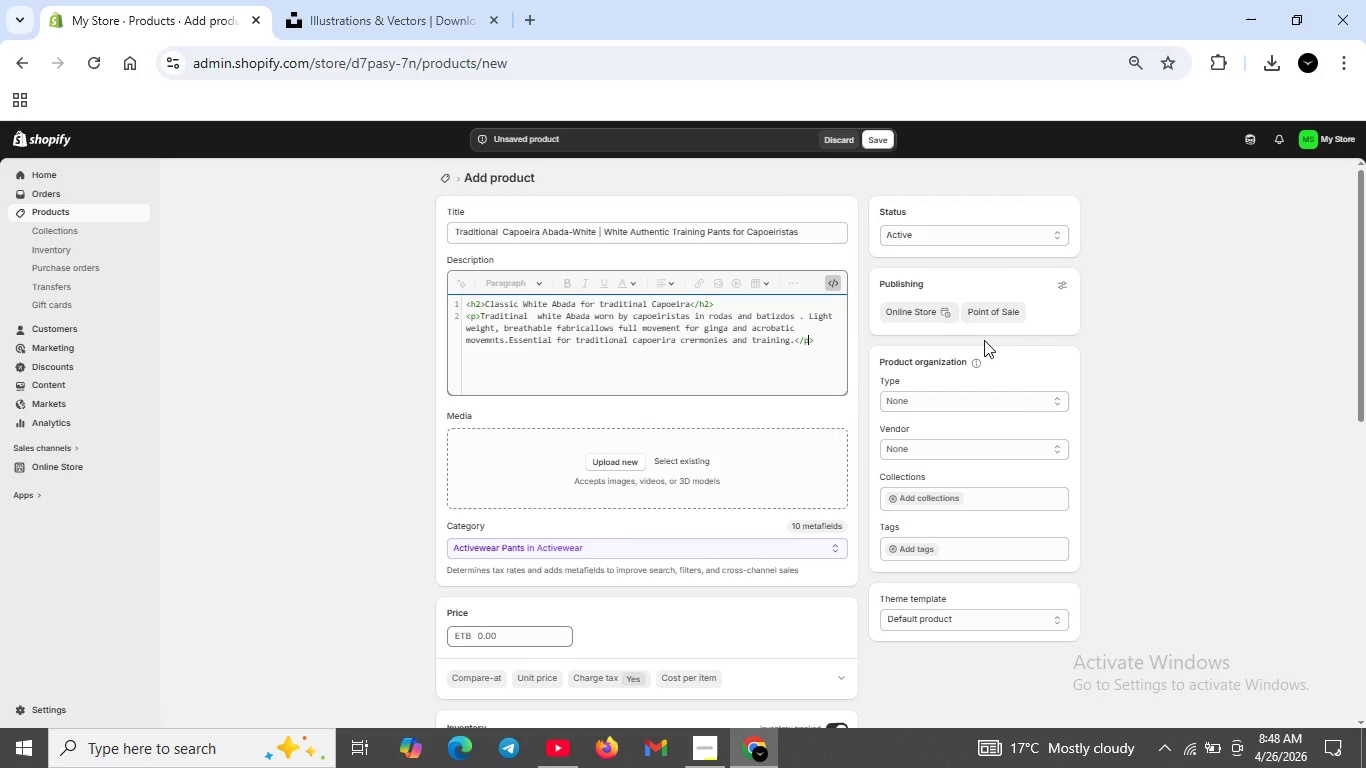 
key(ArrowRight)
 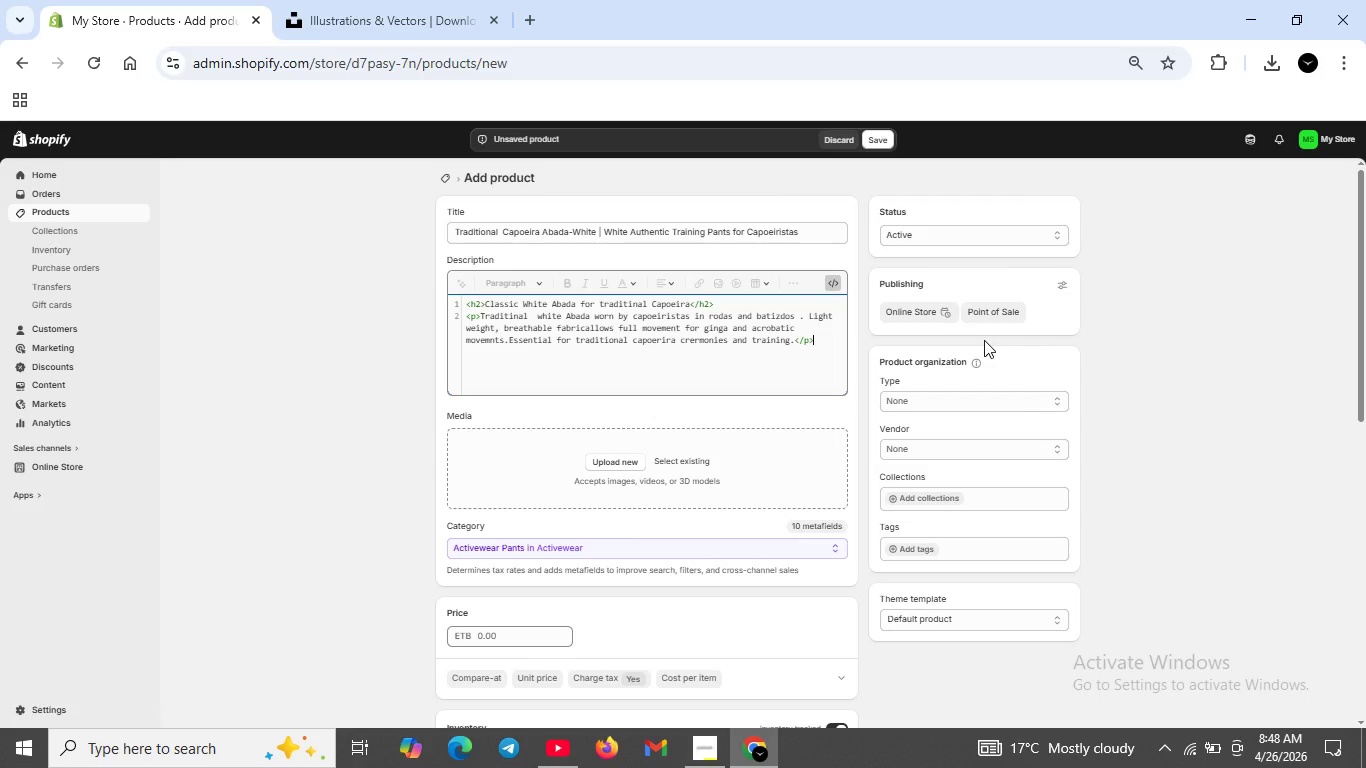 
key(ArrowRight)
 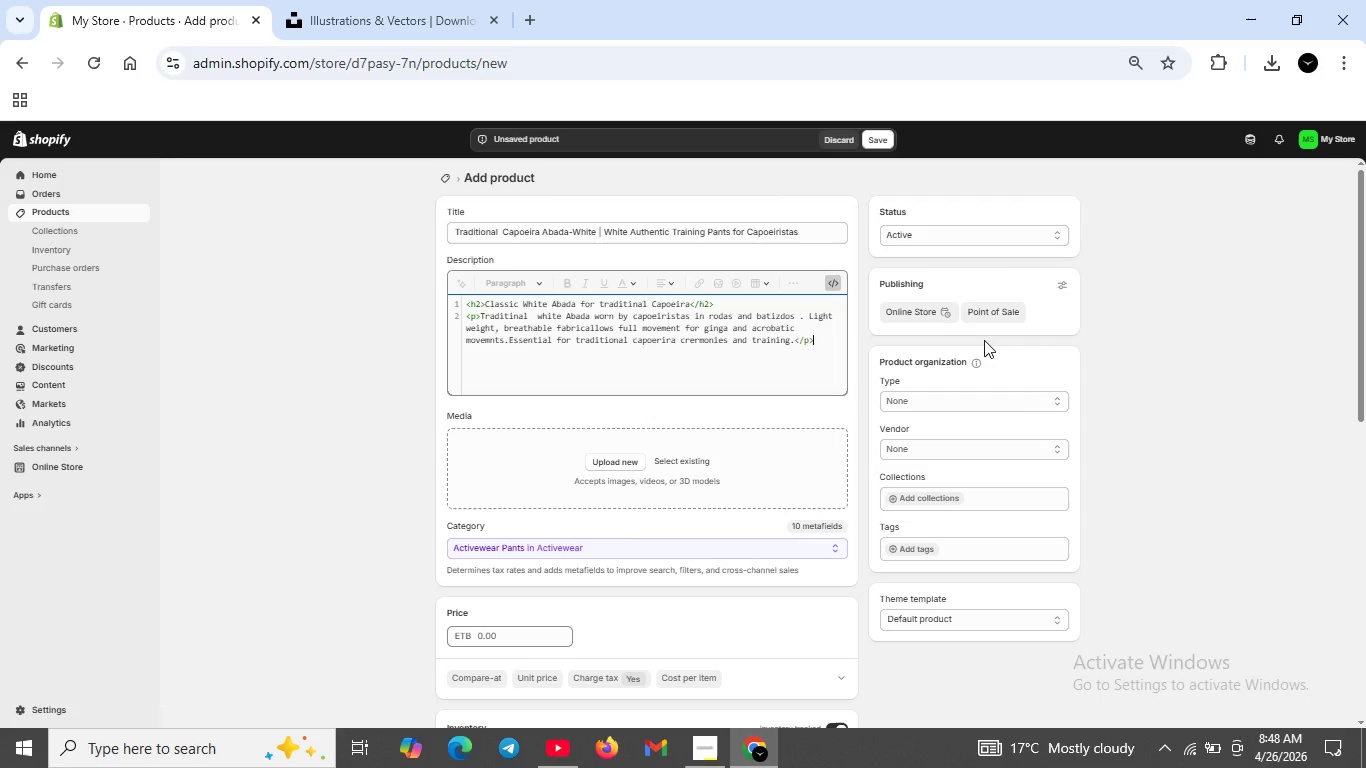 
key(Shift+ShiftRight)
 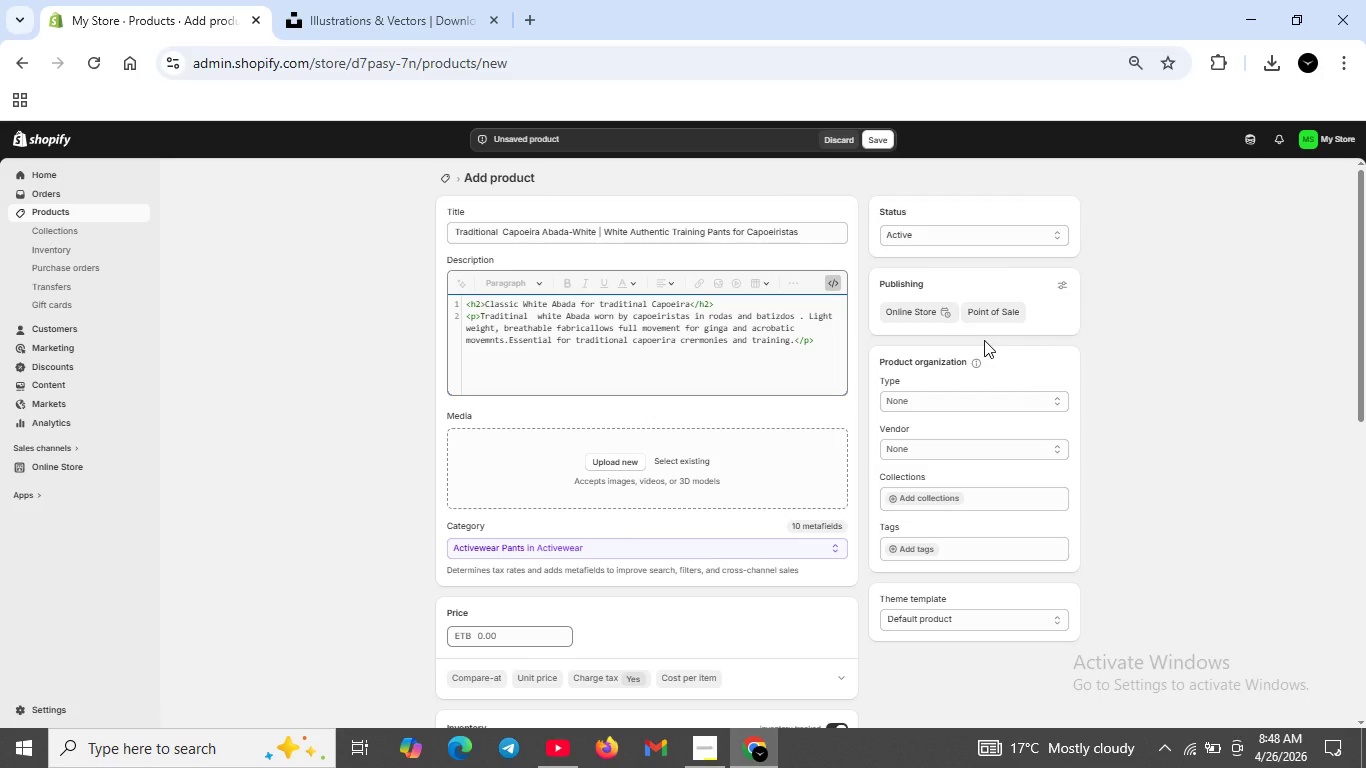 
key(Shift+Enter)
 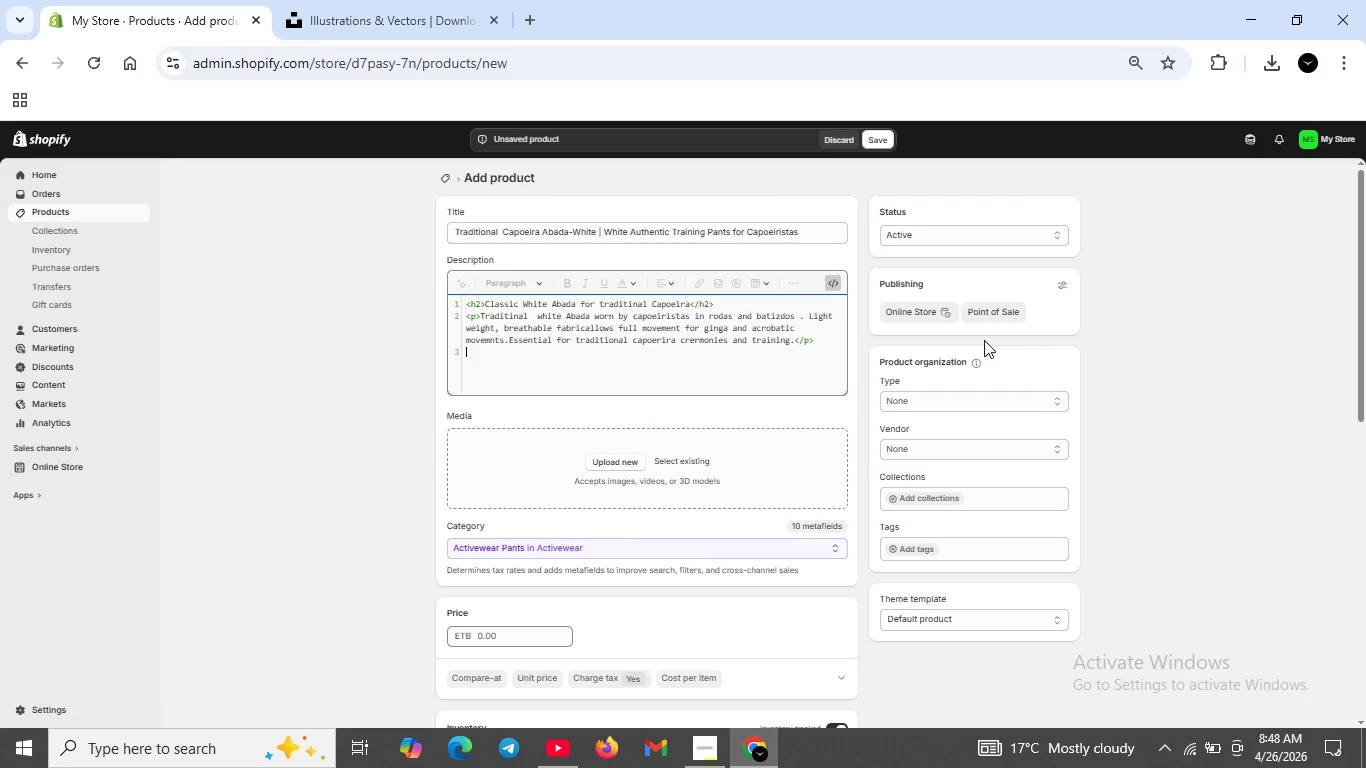 
type(<h3>What' Insude )
 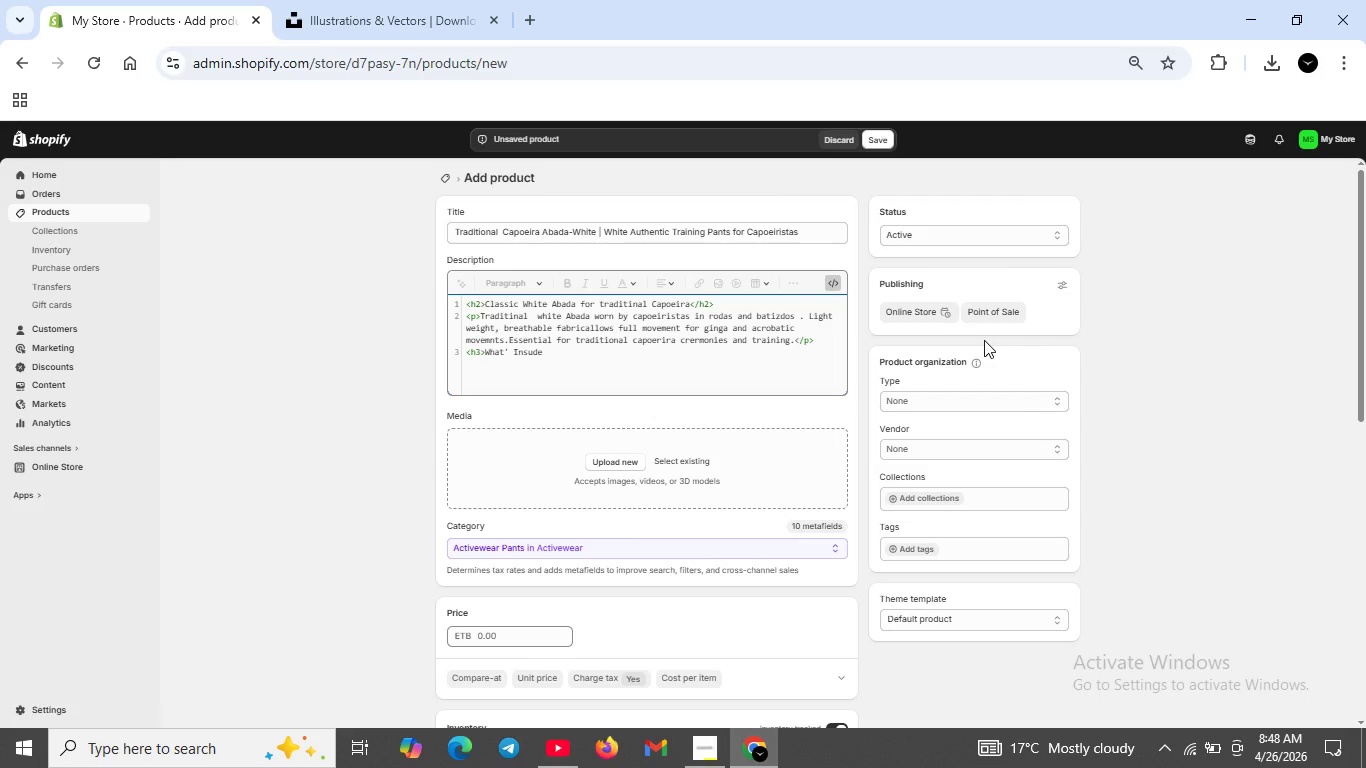 
key(ArrowLeft)
 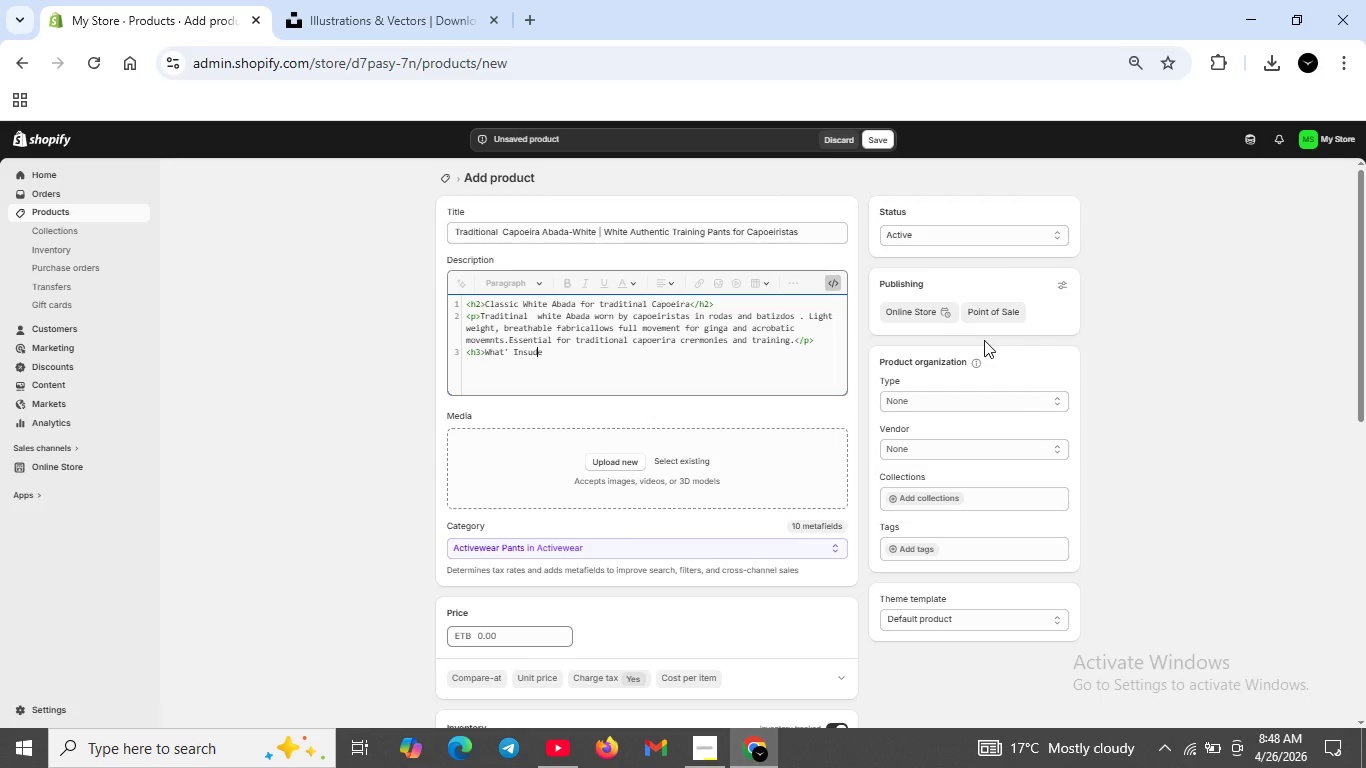 
key(ArrowLeft)
 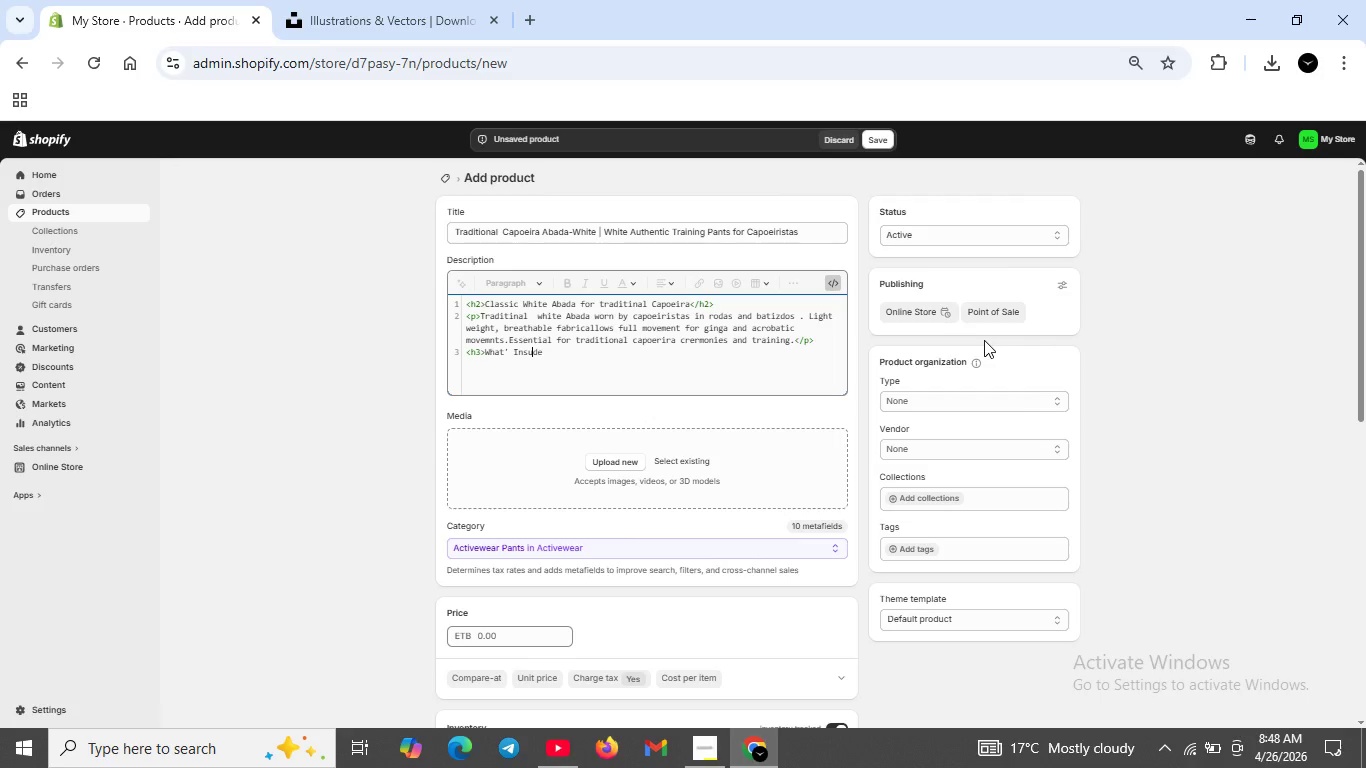 
key(ArrowLeft)
 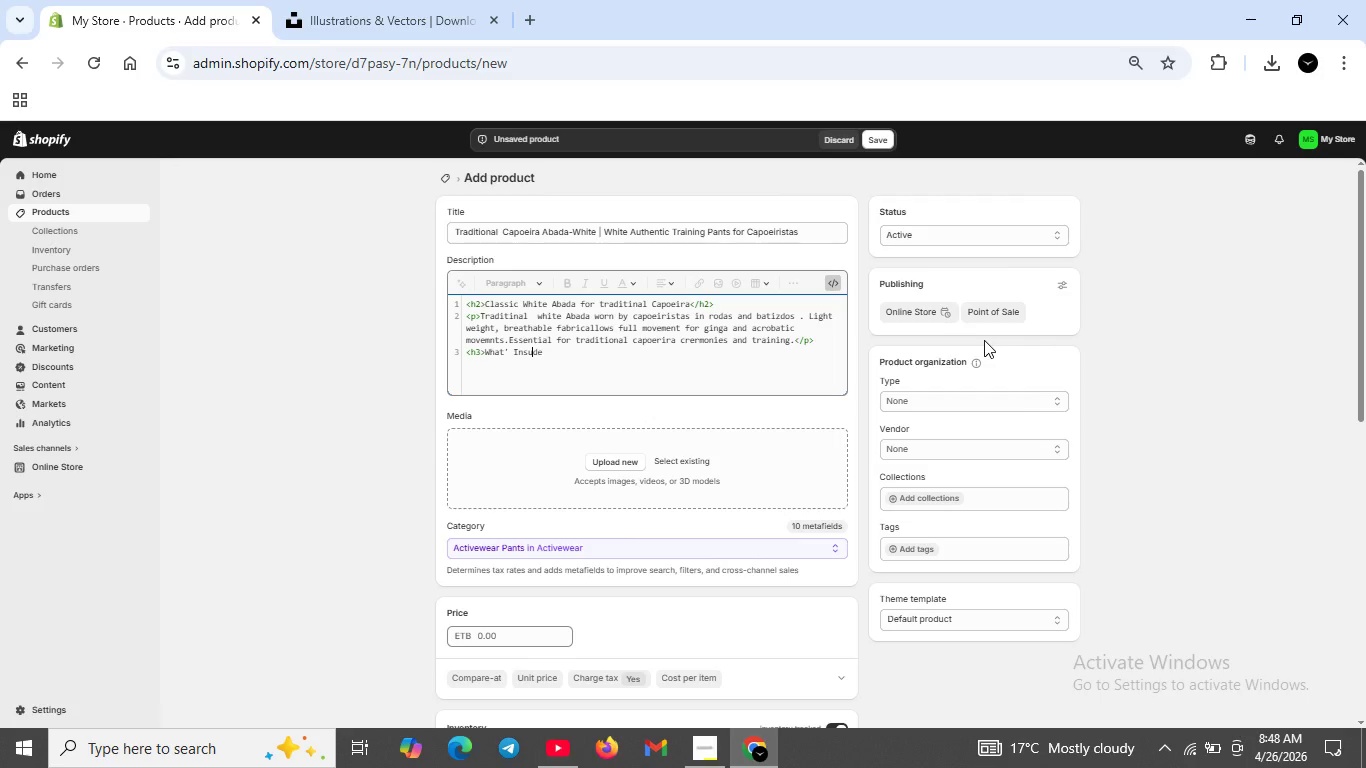 
key(Backspace)
 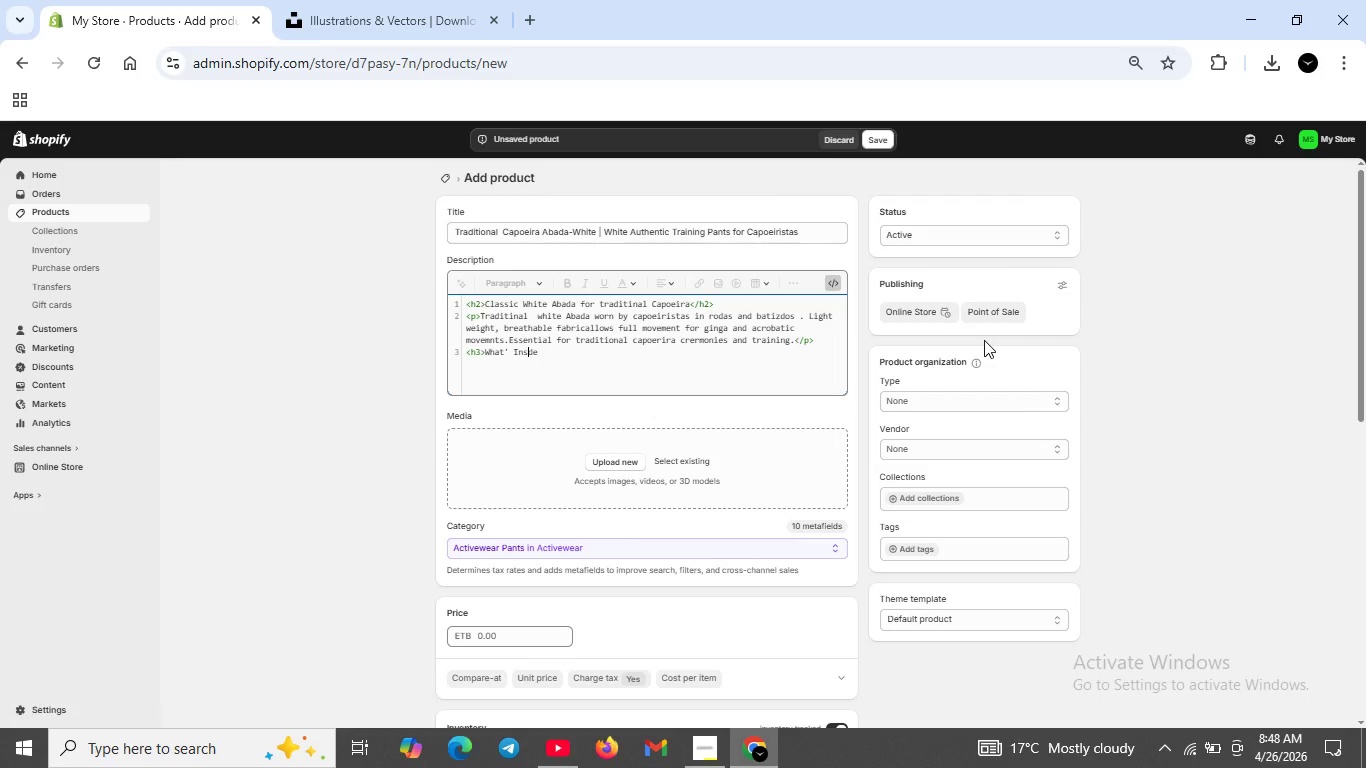 
key(I)
 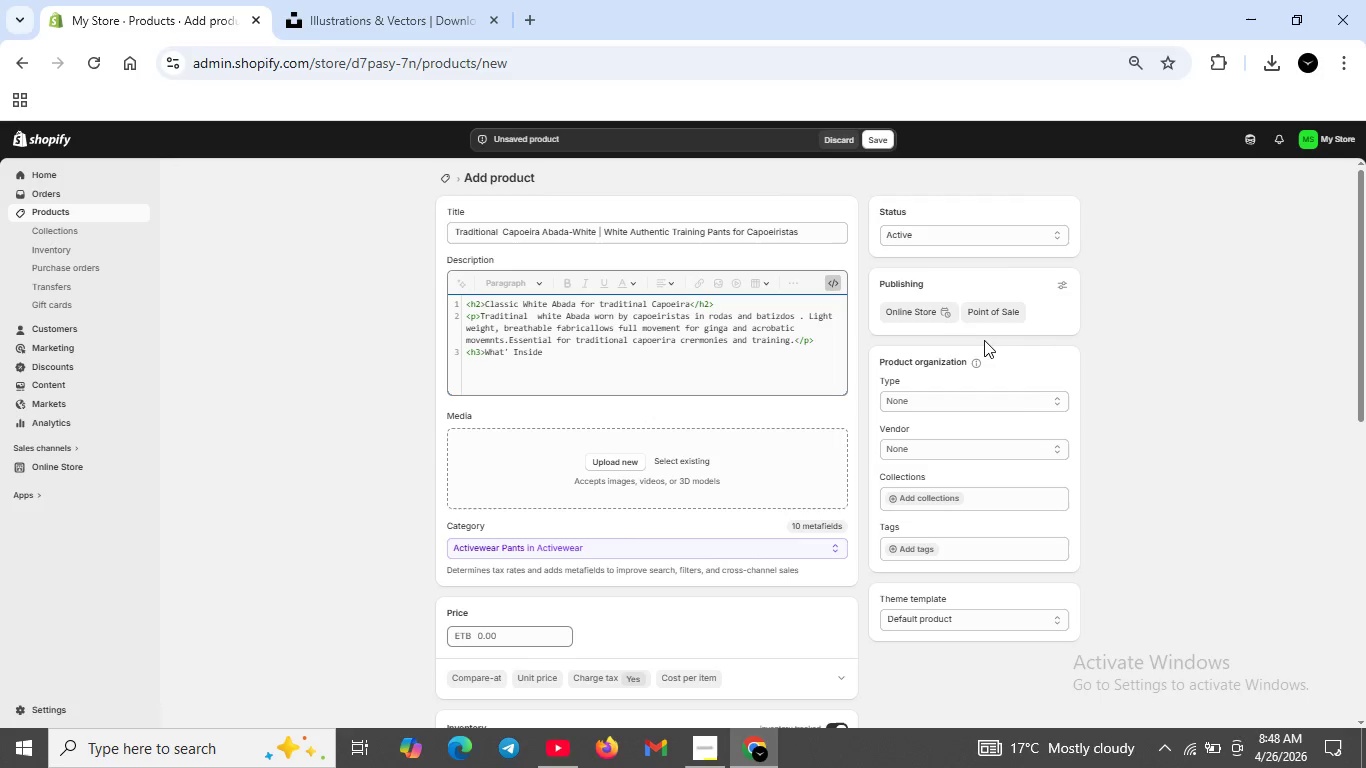 
key(ArrowRight)
 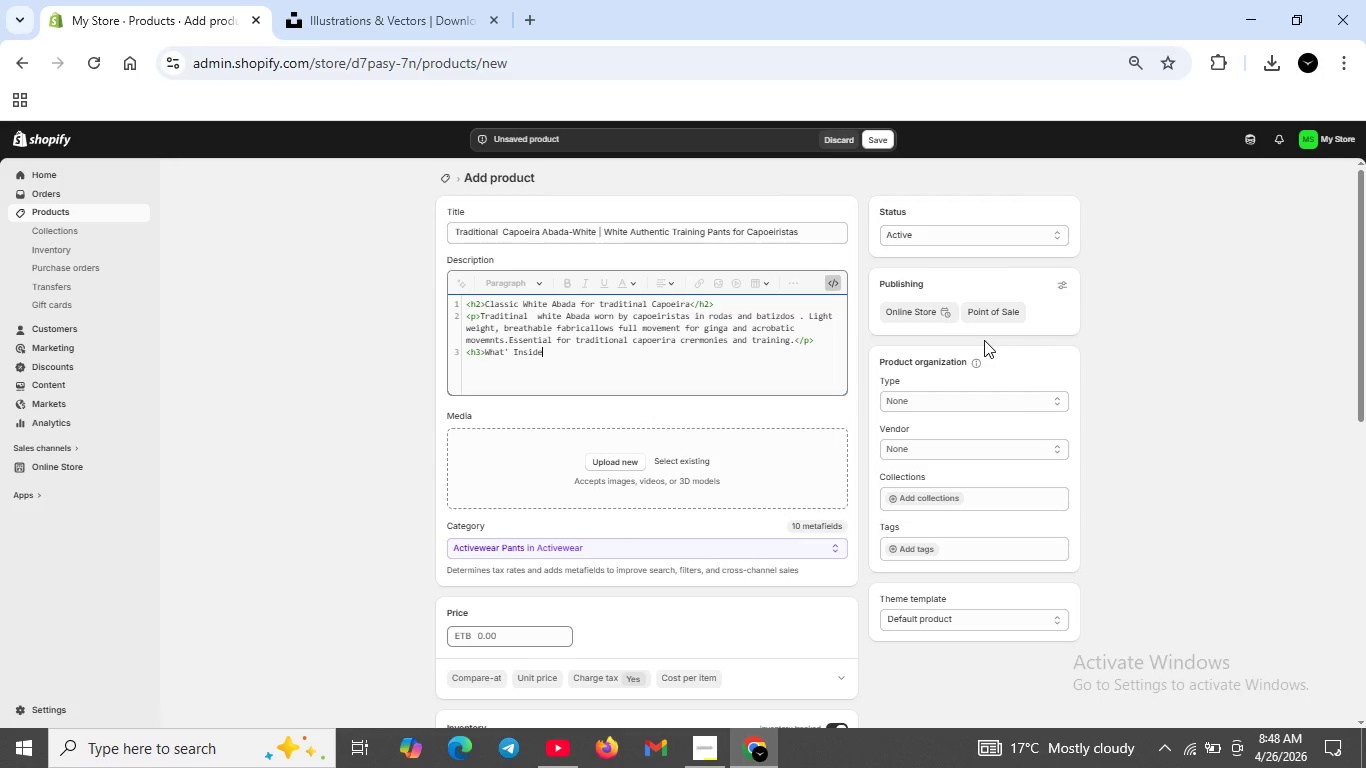 
key(ArrowRight)
 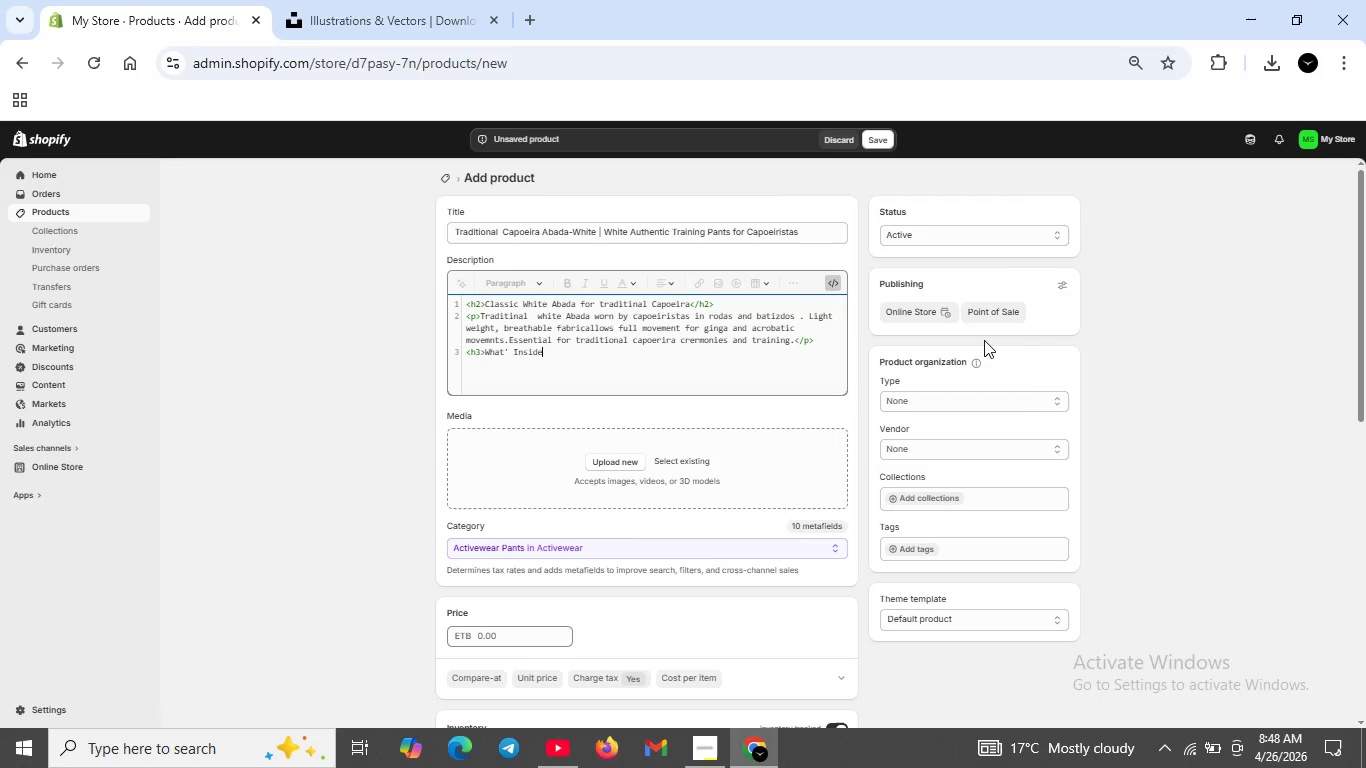 
key(ArrowLeft)
 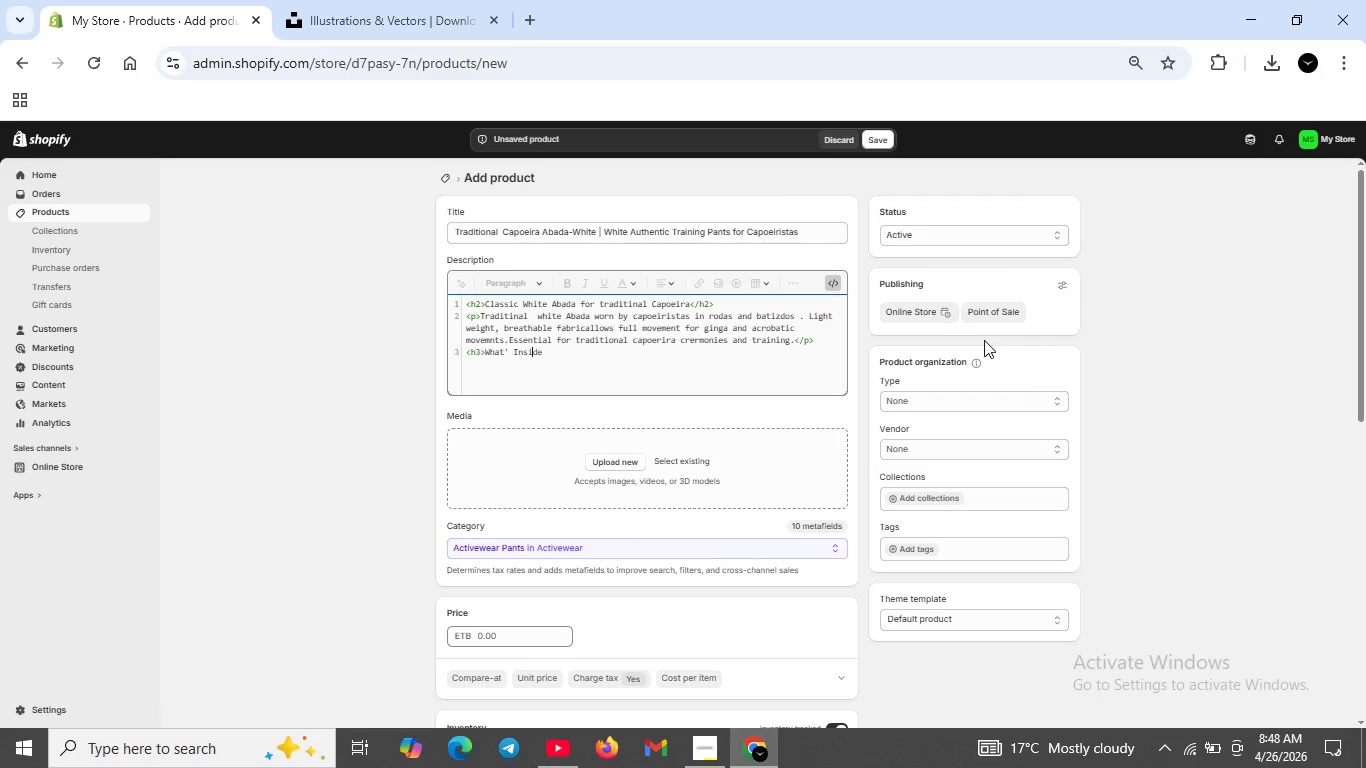 
key(ArrowLeft)
 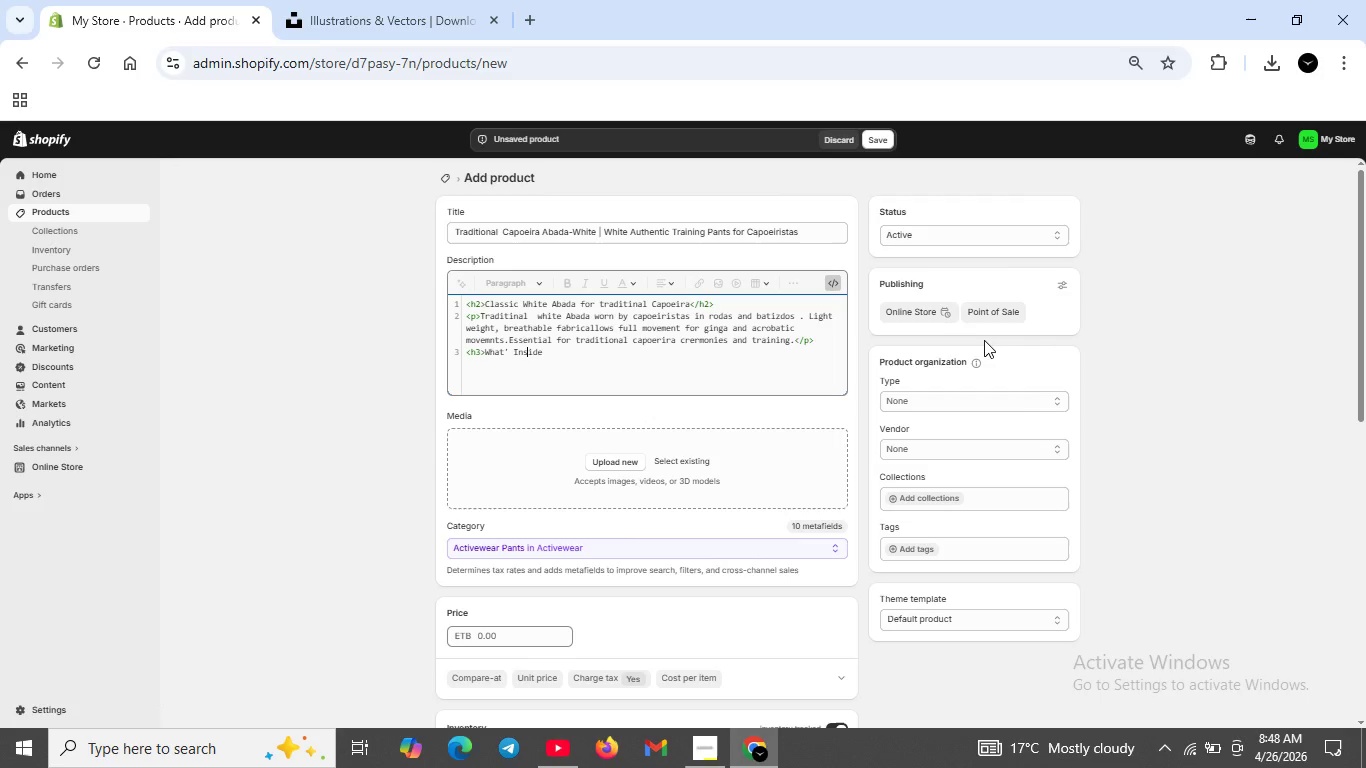 
key(ArrowLeft)
 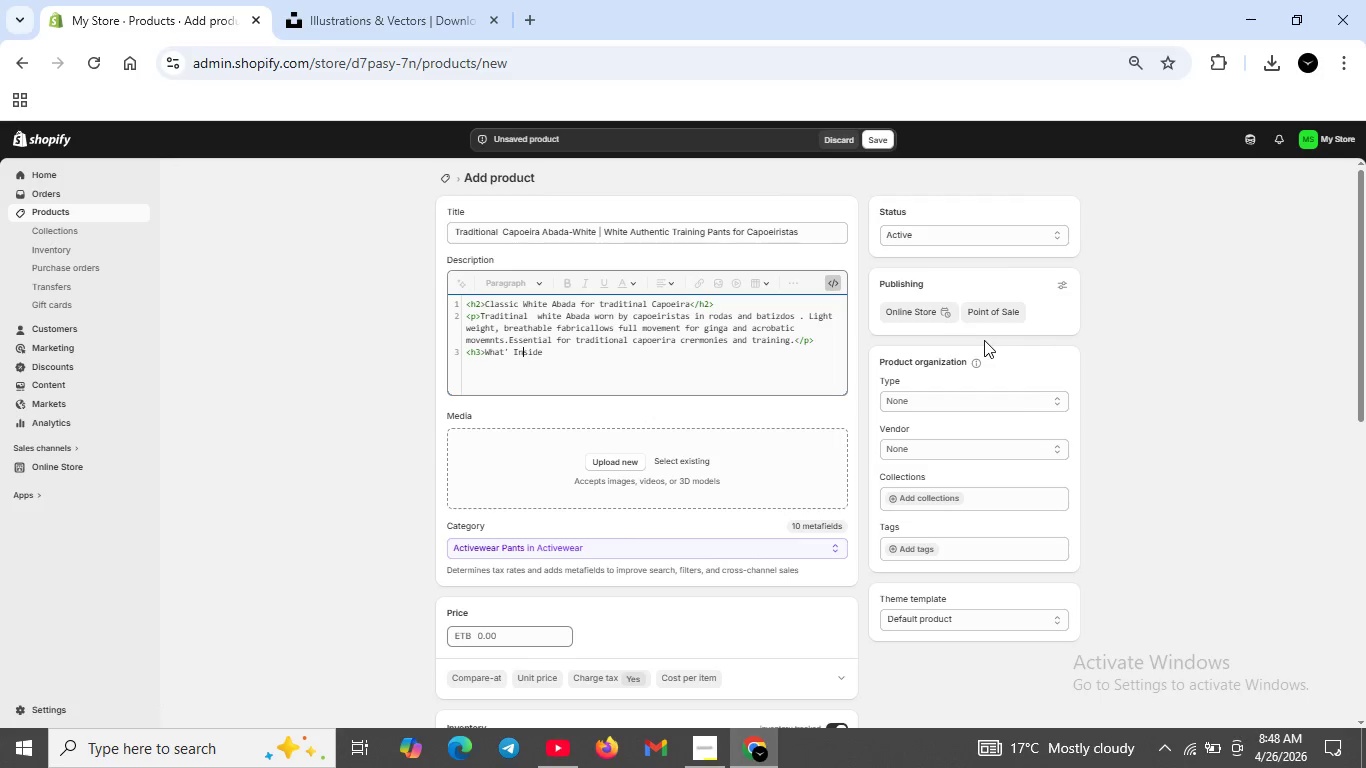 
key(ArrowLeft)
 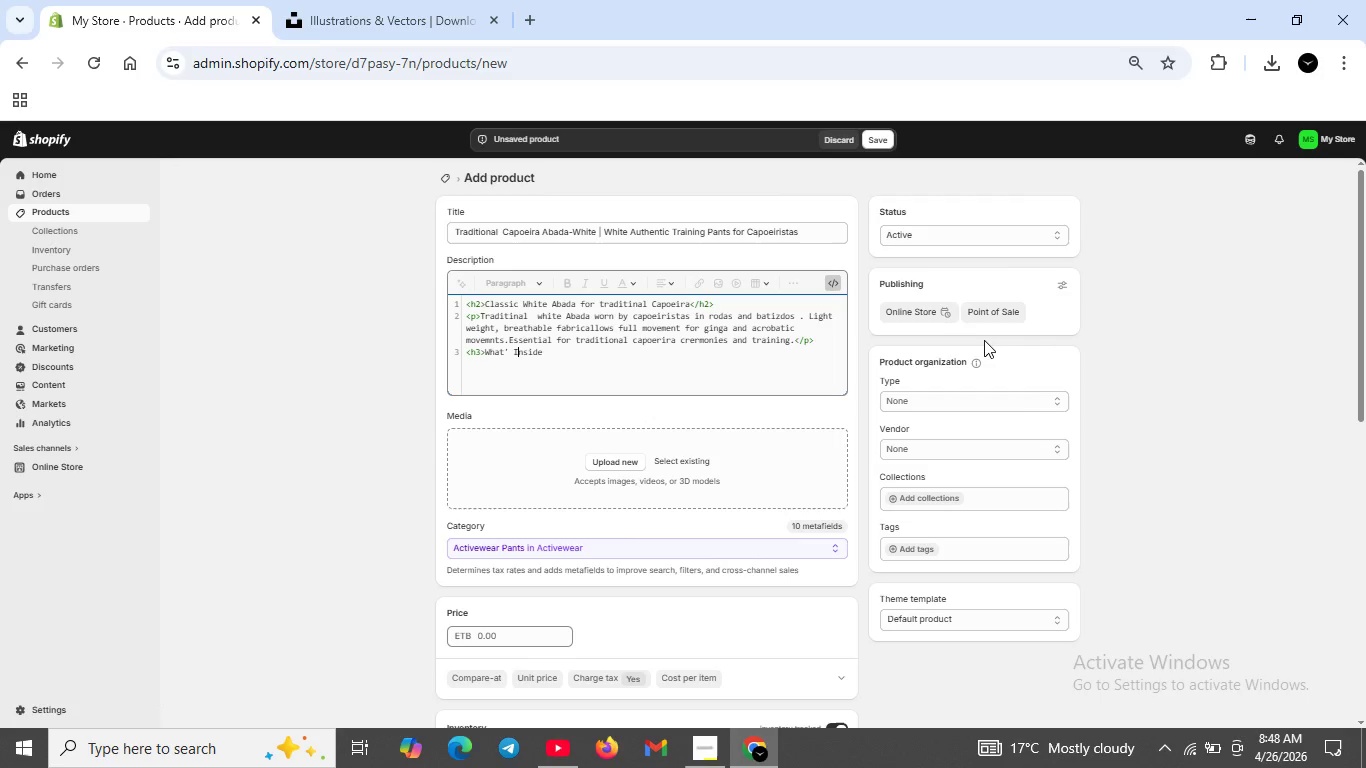 
key(ArrowLeft)
 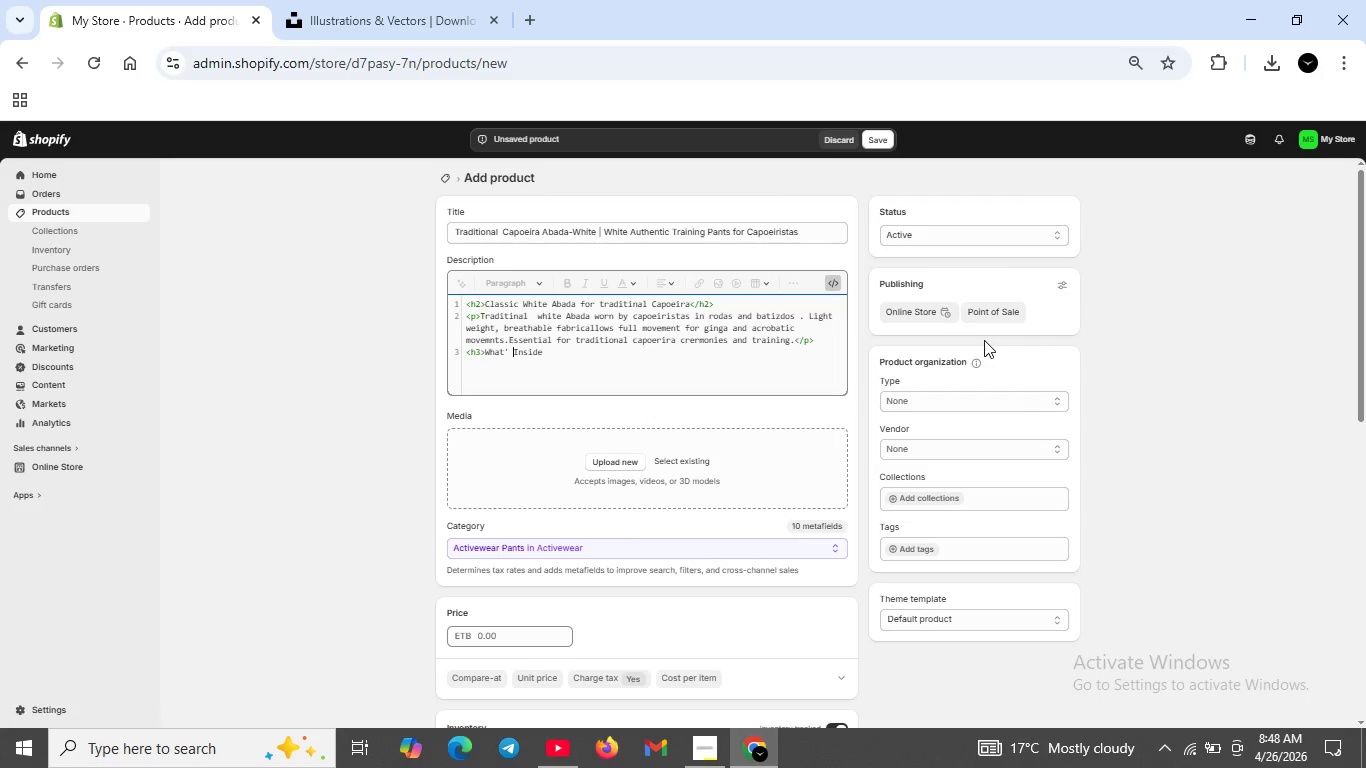 
key(ArrowLeft)
 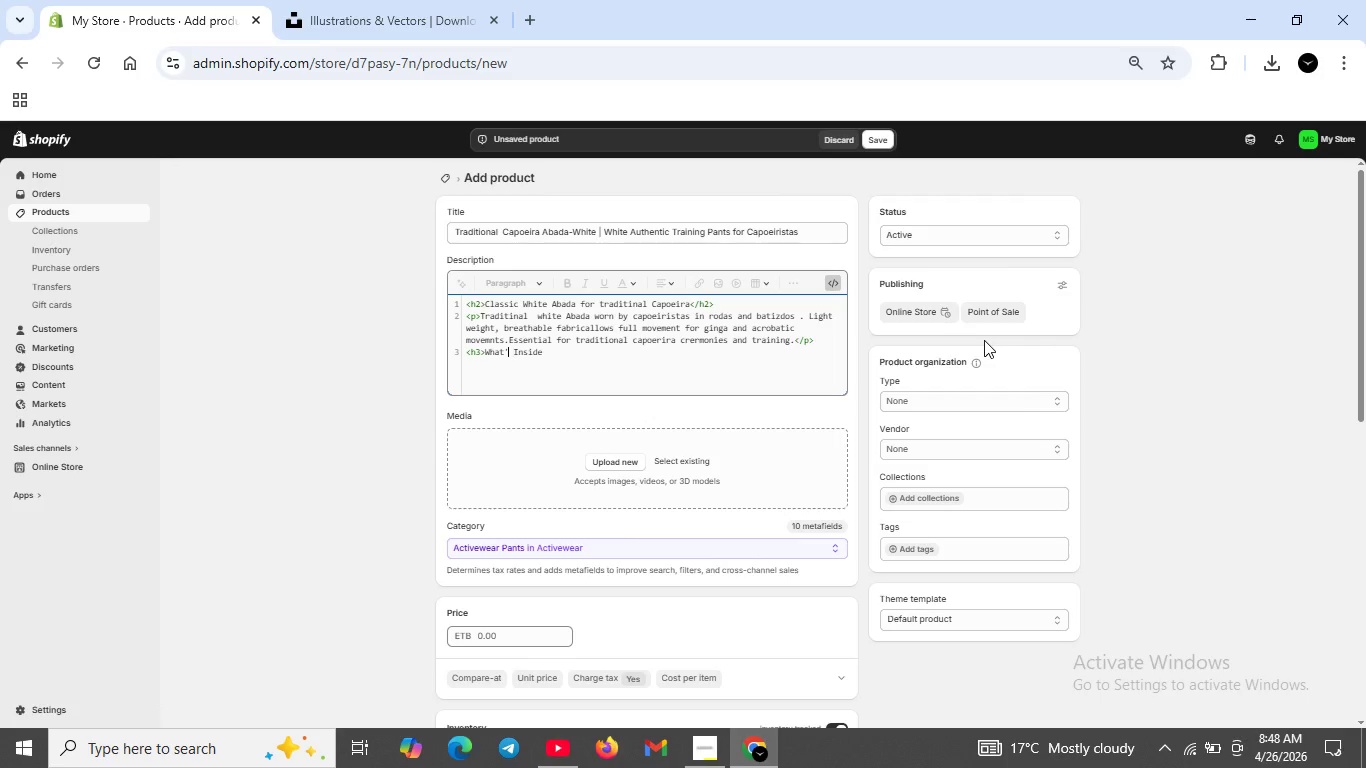 
key(ArrowLeft)
 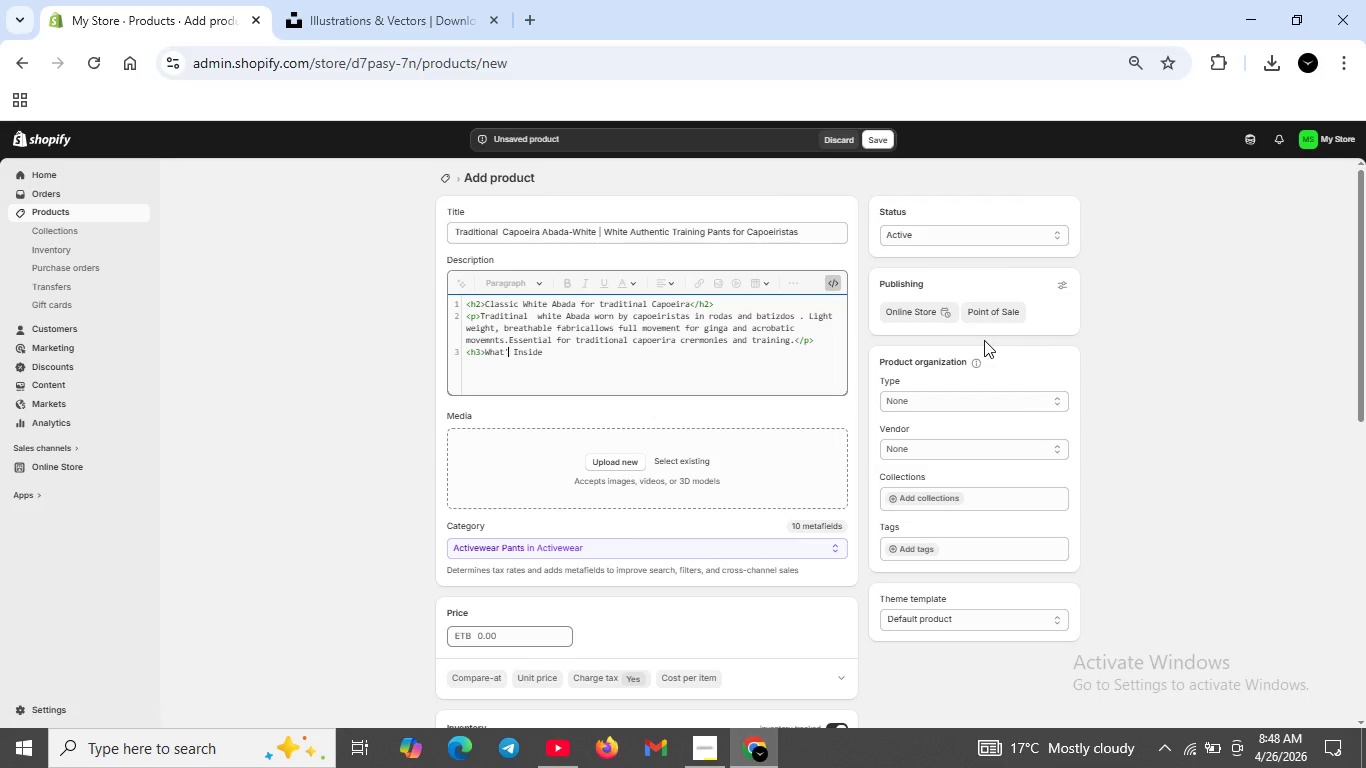 
key(S)
 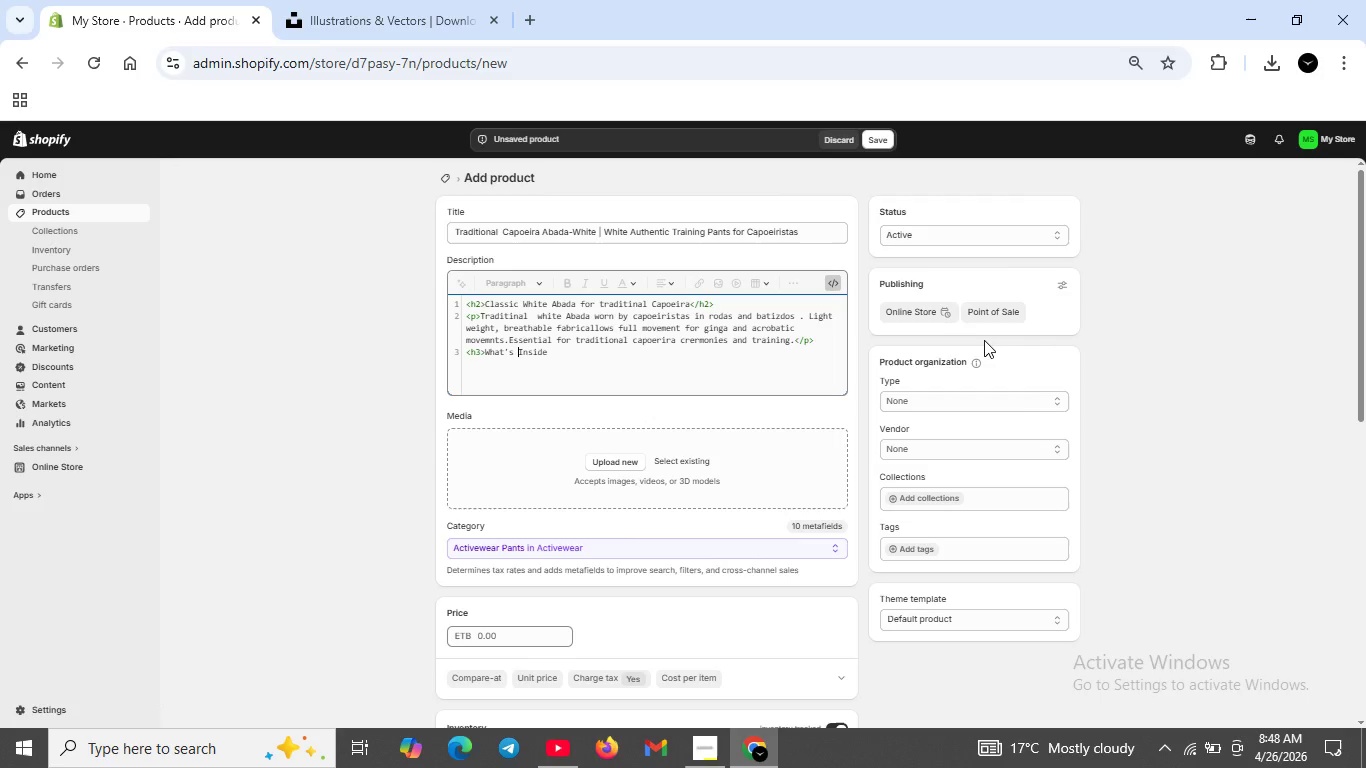 
key(ArrowRight)
 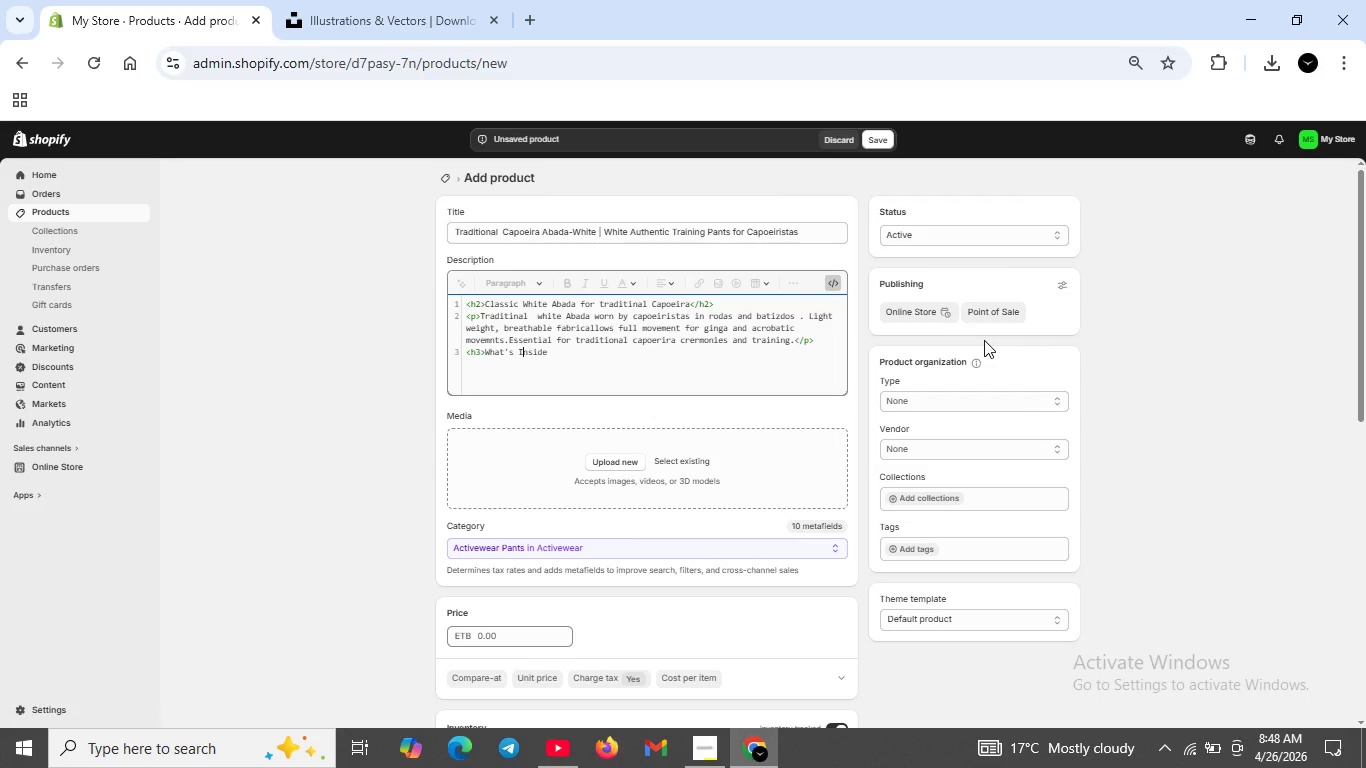 
key(ArrowRight)
 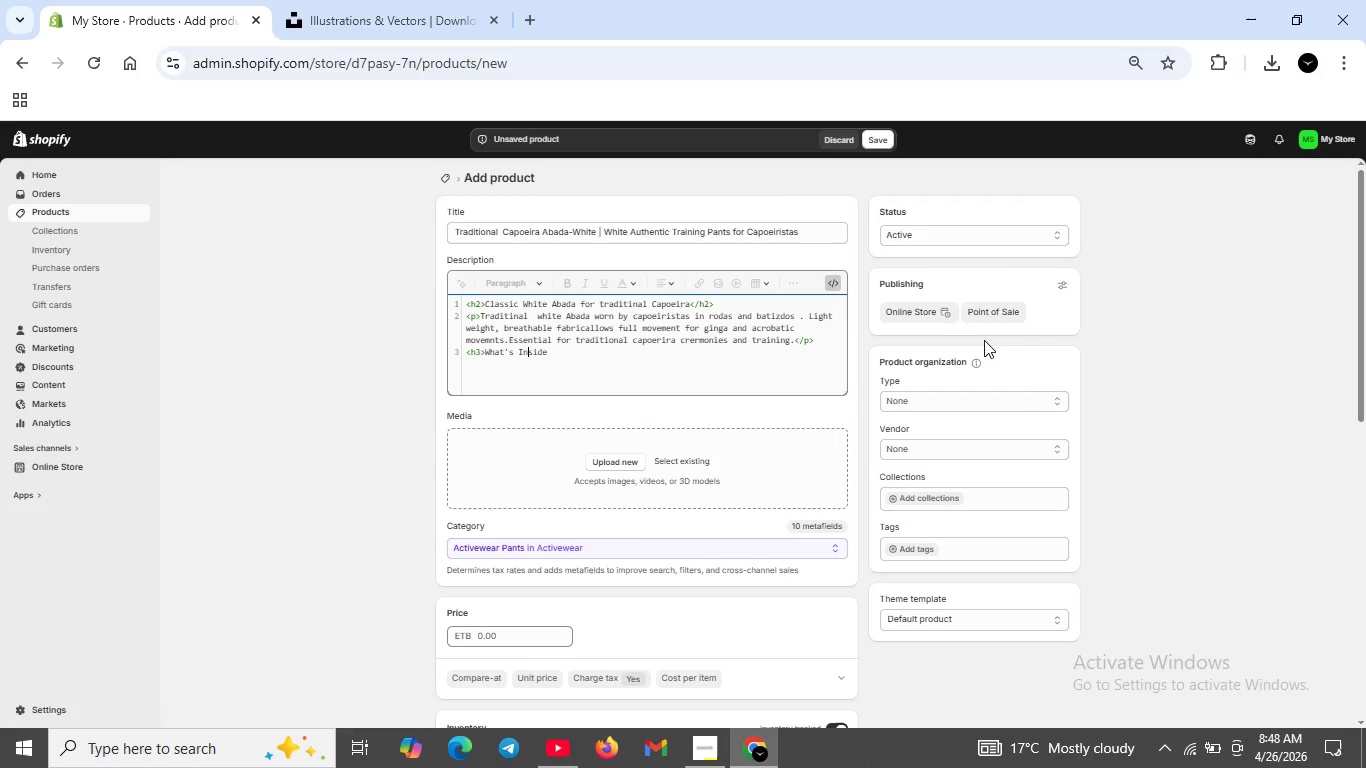 
key(ArrowRight)
 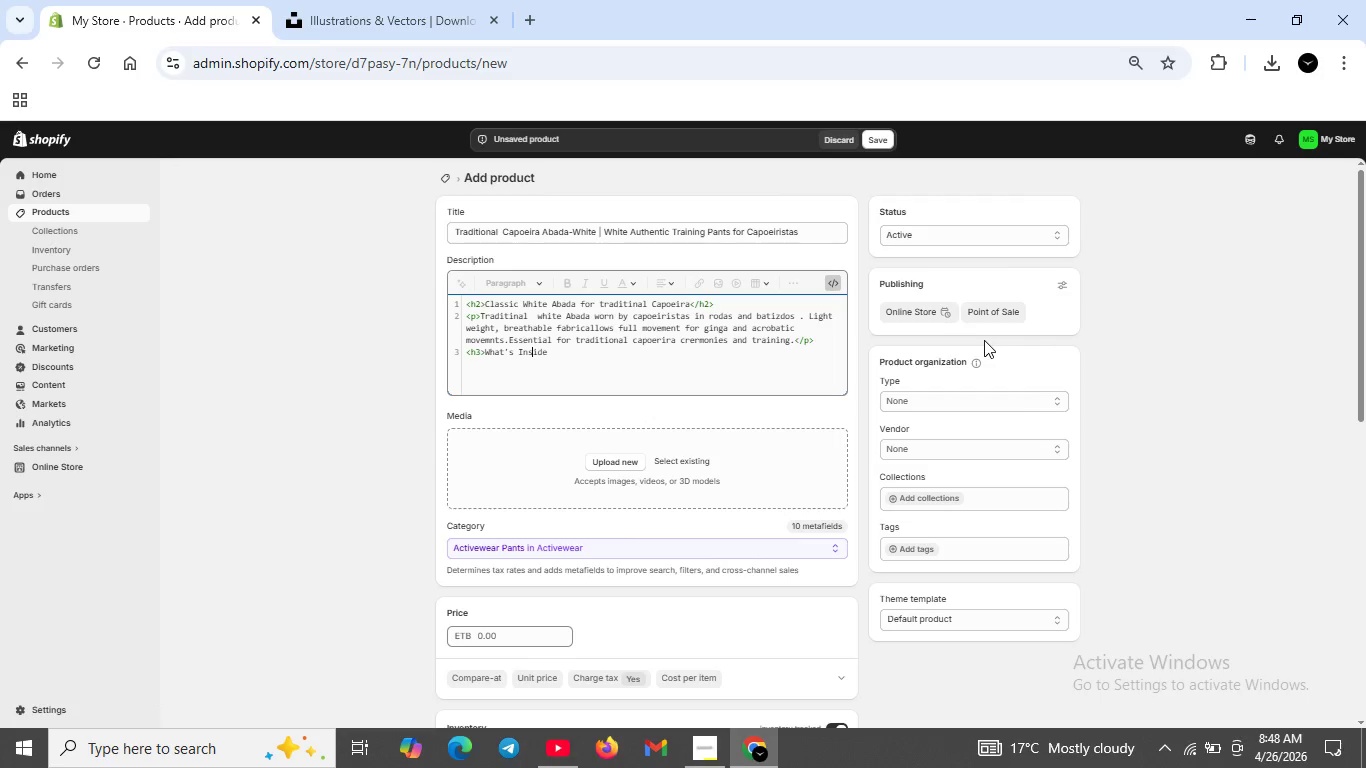 
key(ArrowRight)
 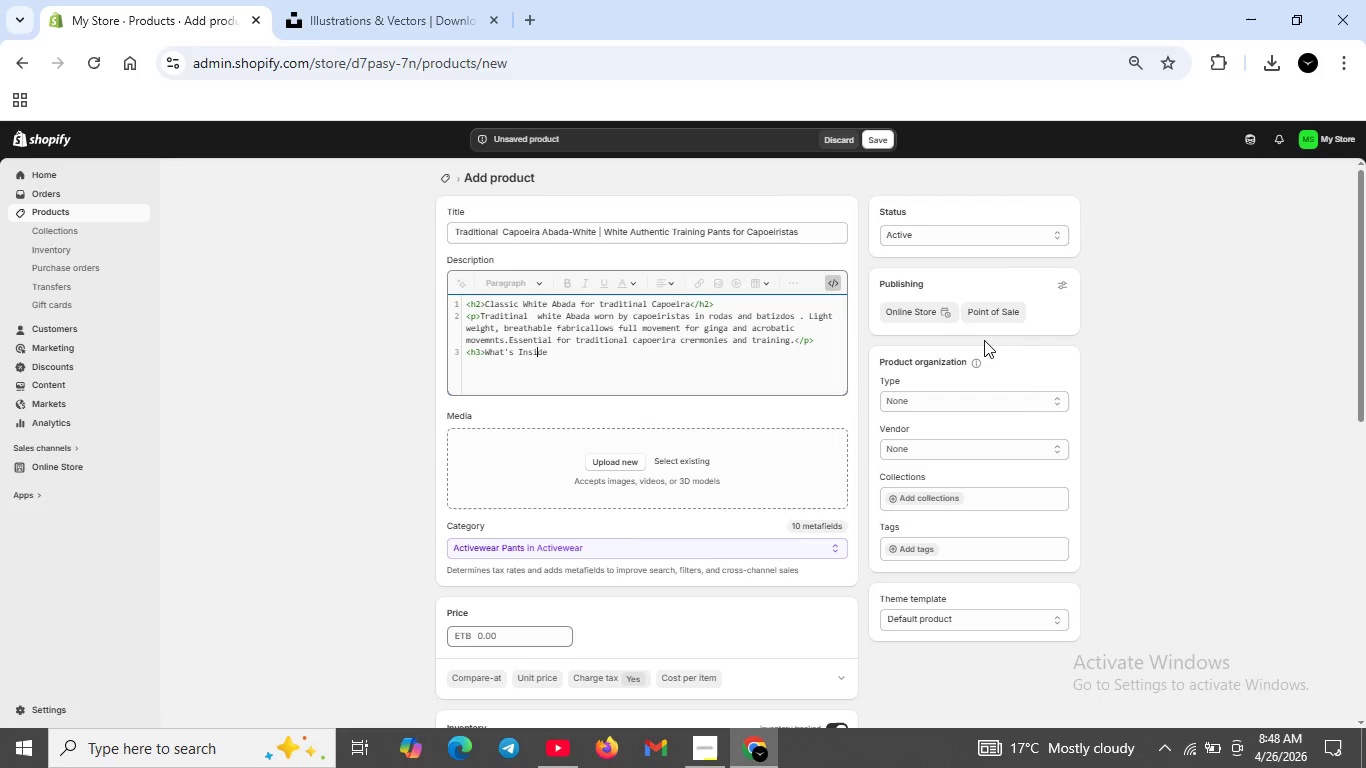 
key(ArrowRight)
 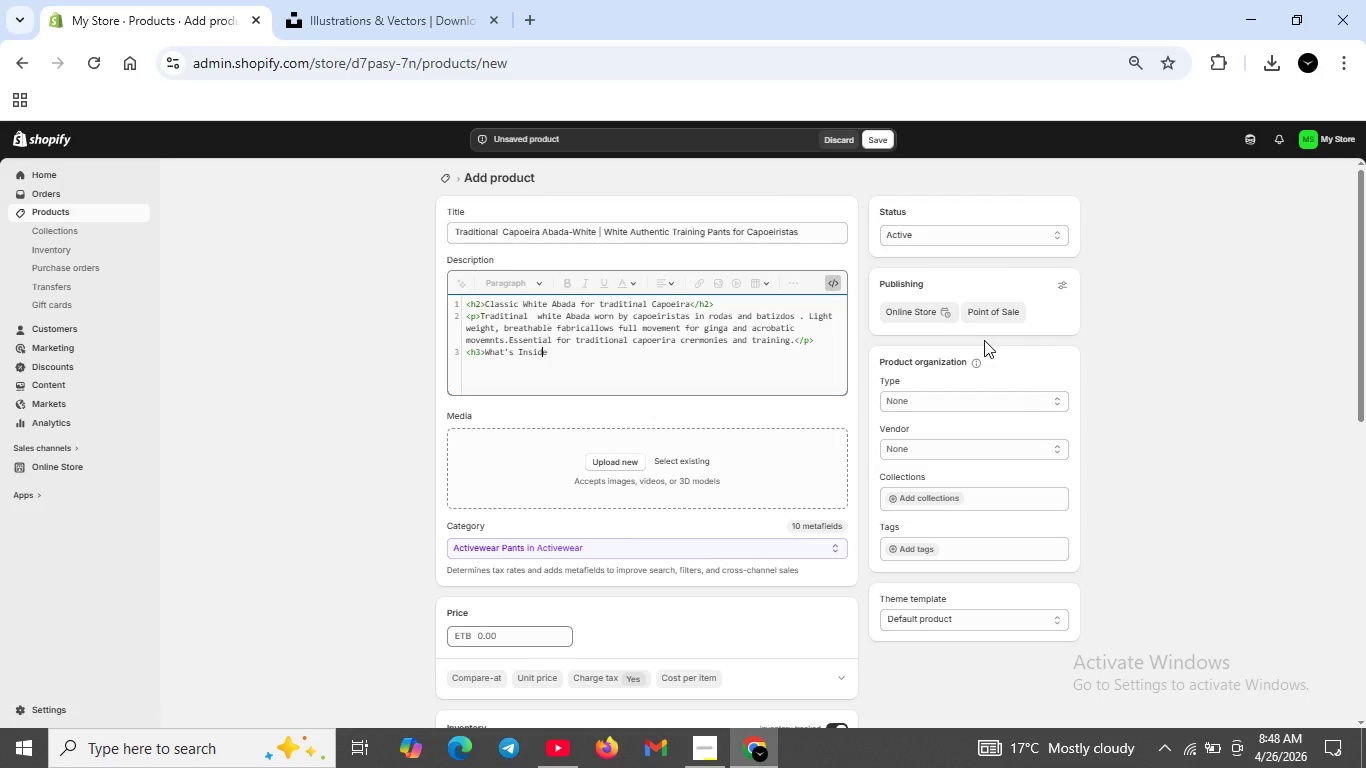 
key(ArrowRight)
 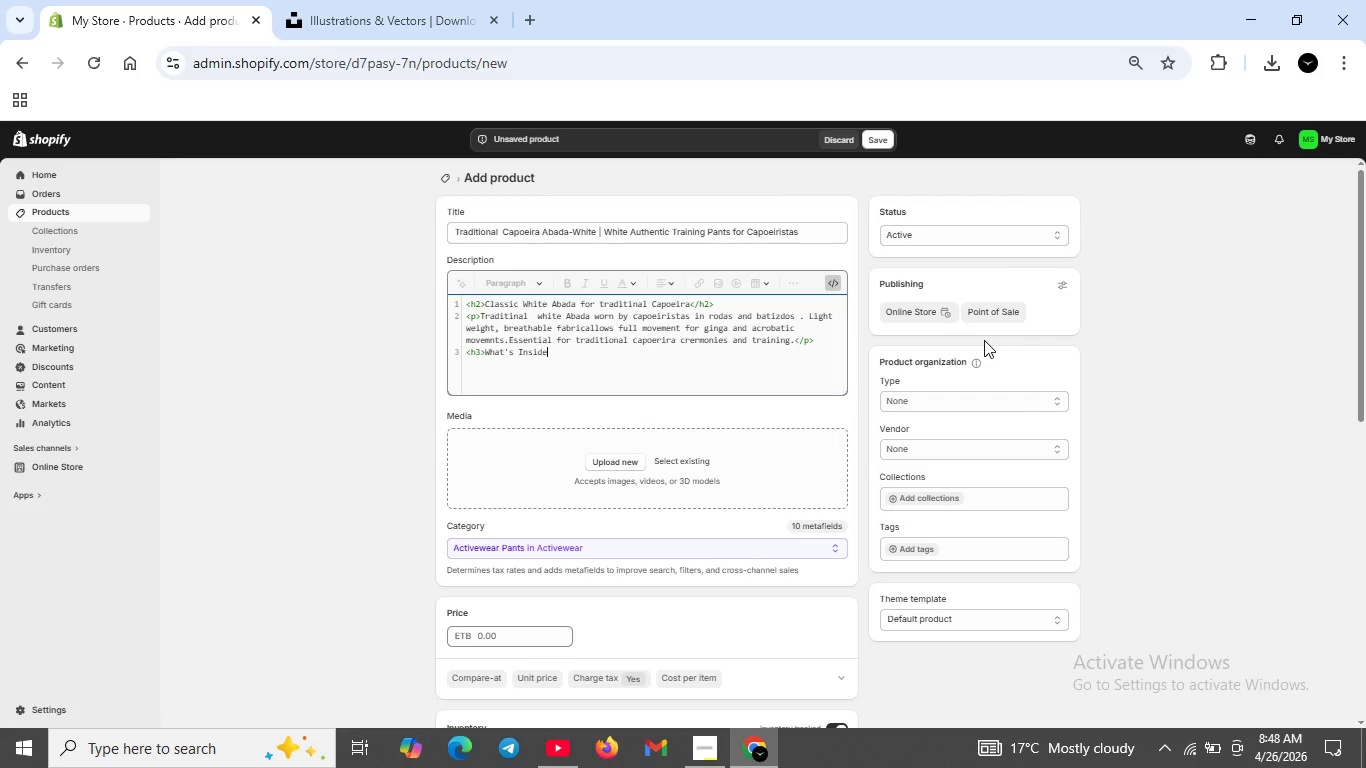 
key(ArrowRight)
 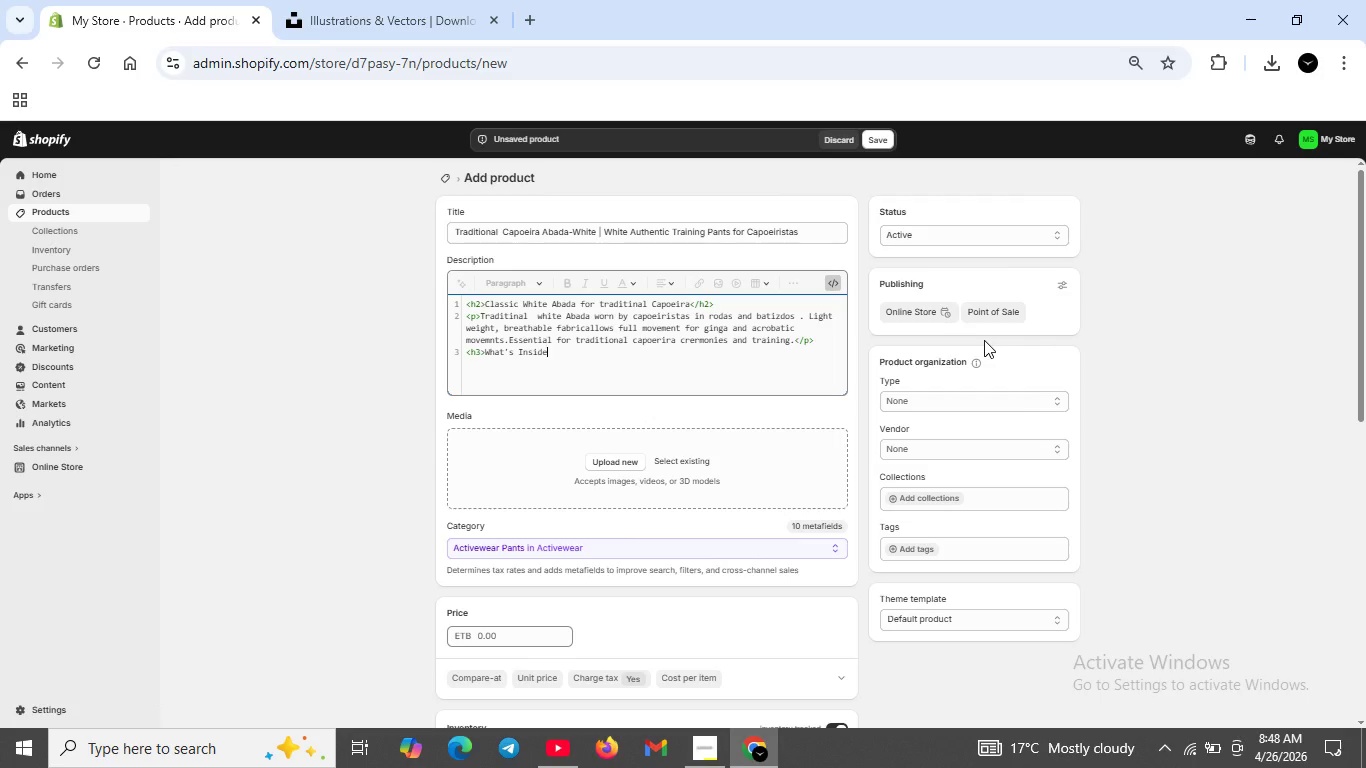 
type(</h3>)
 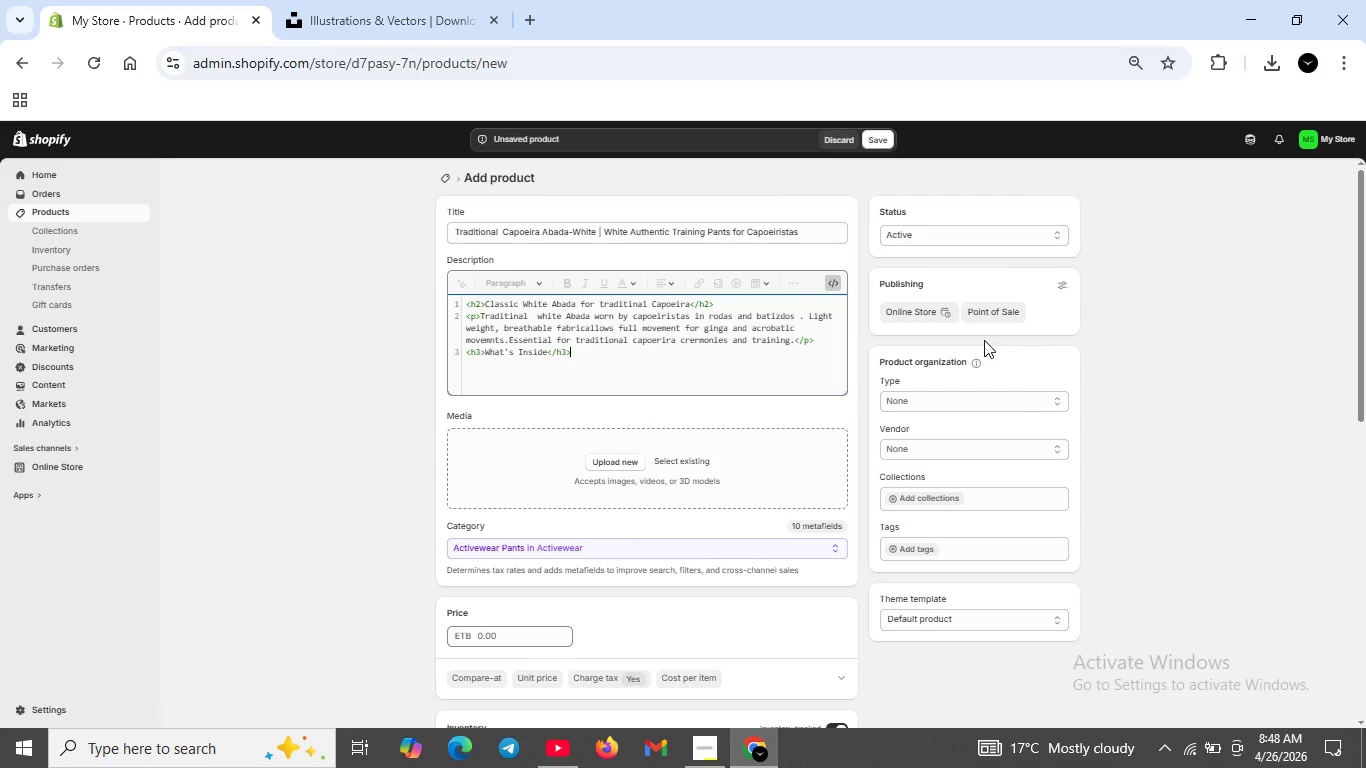 
key(Shift+Enter)
 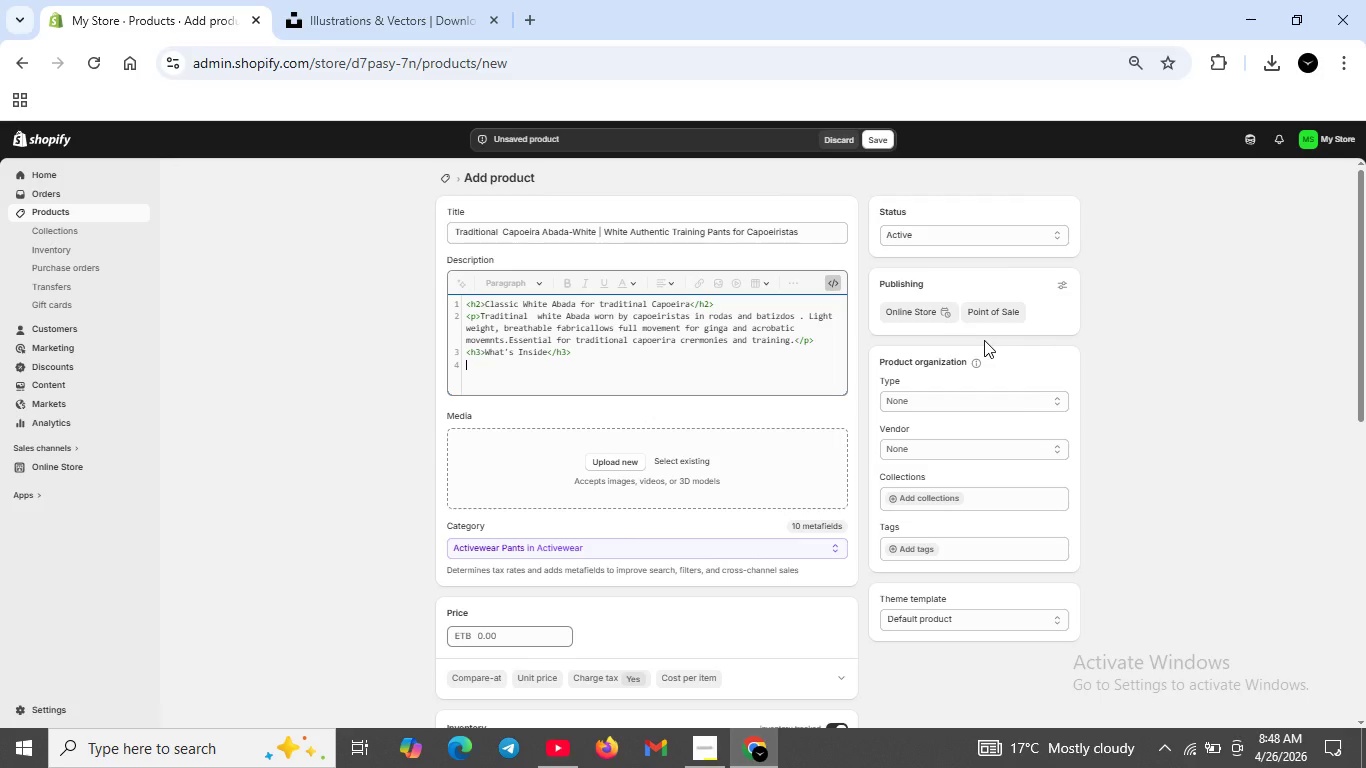 
type(<i)
key(Backspace)
type(ul>)
 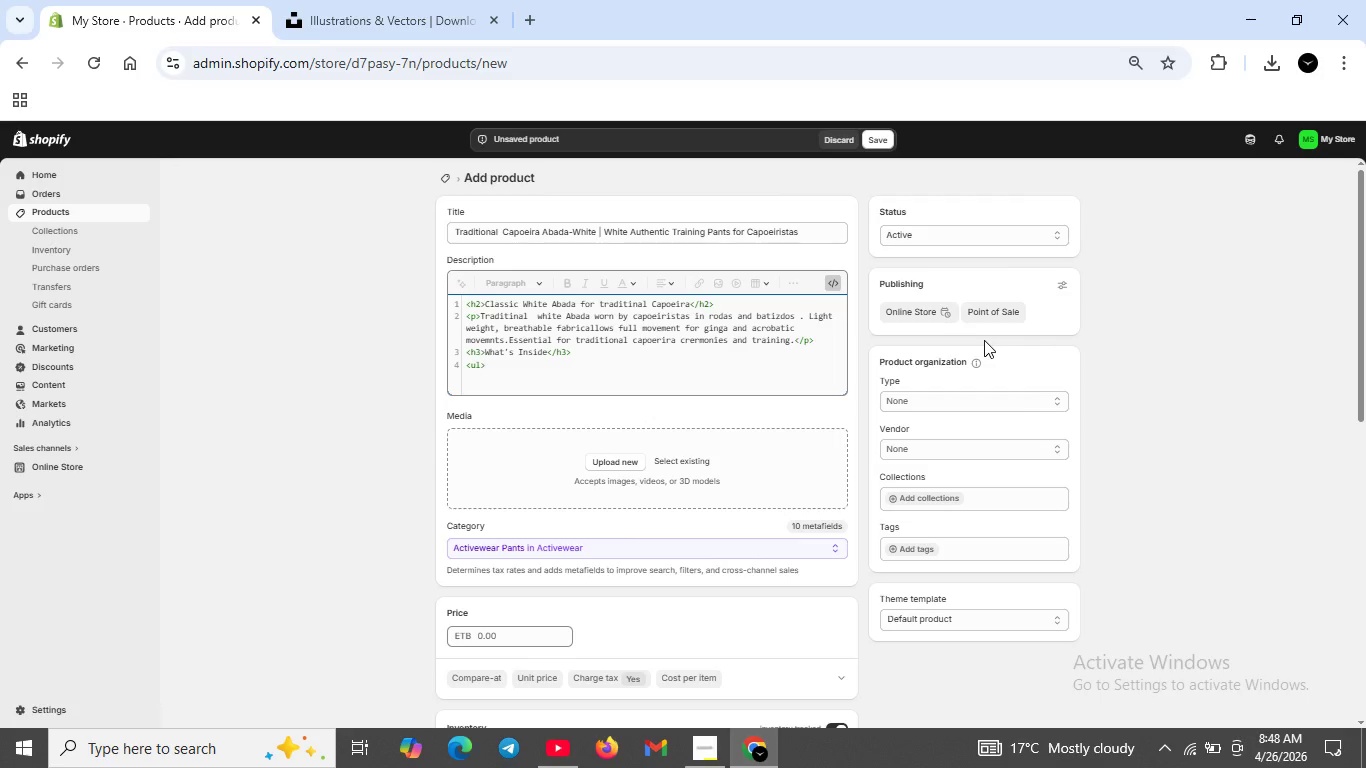 
key(Shift+Enter)
 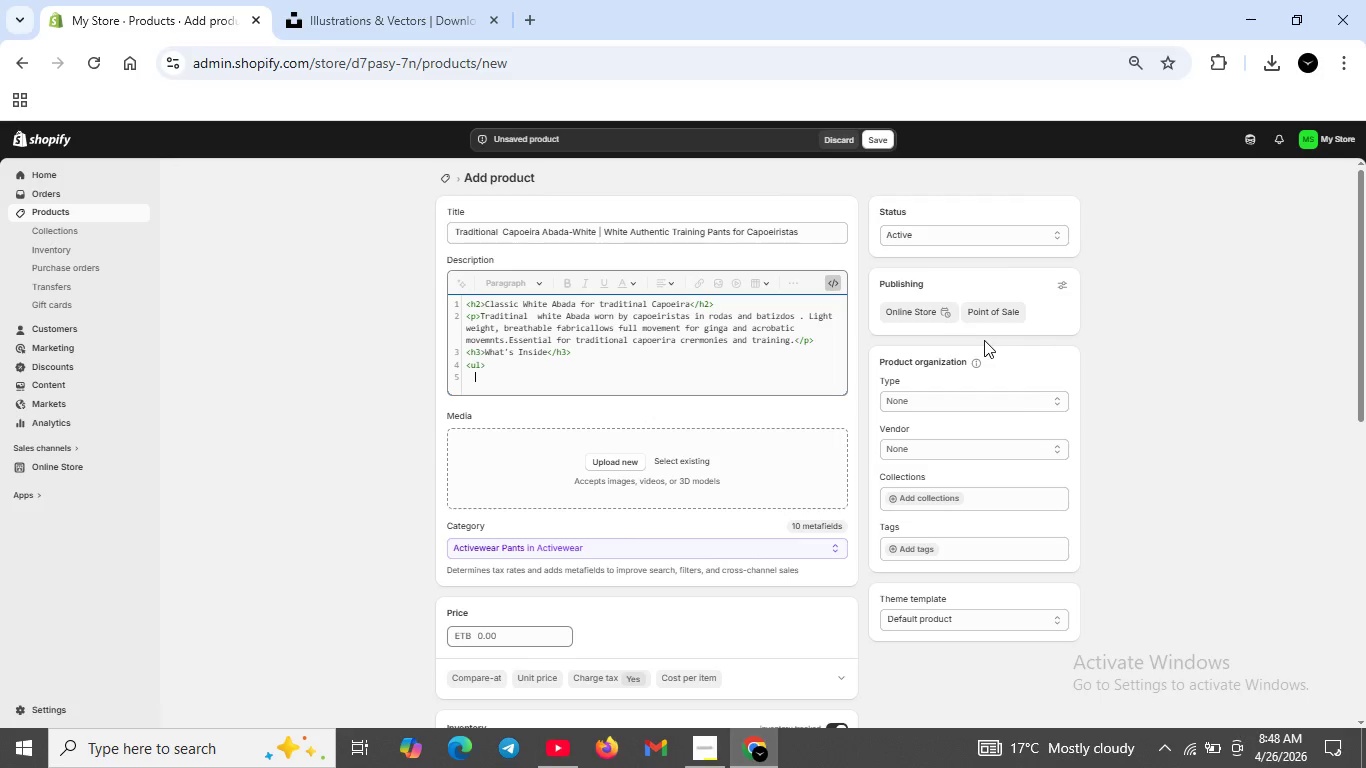 
type(<li>1pair)
 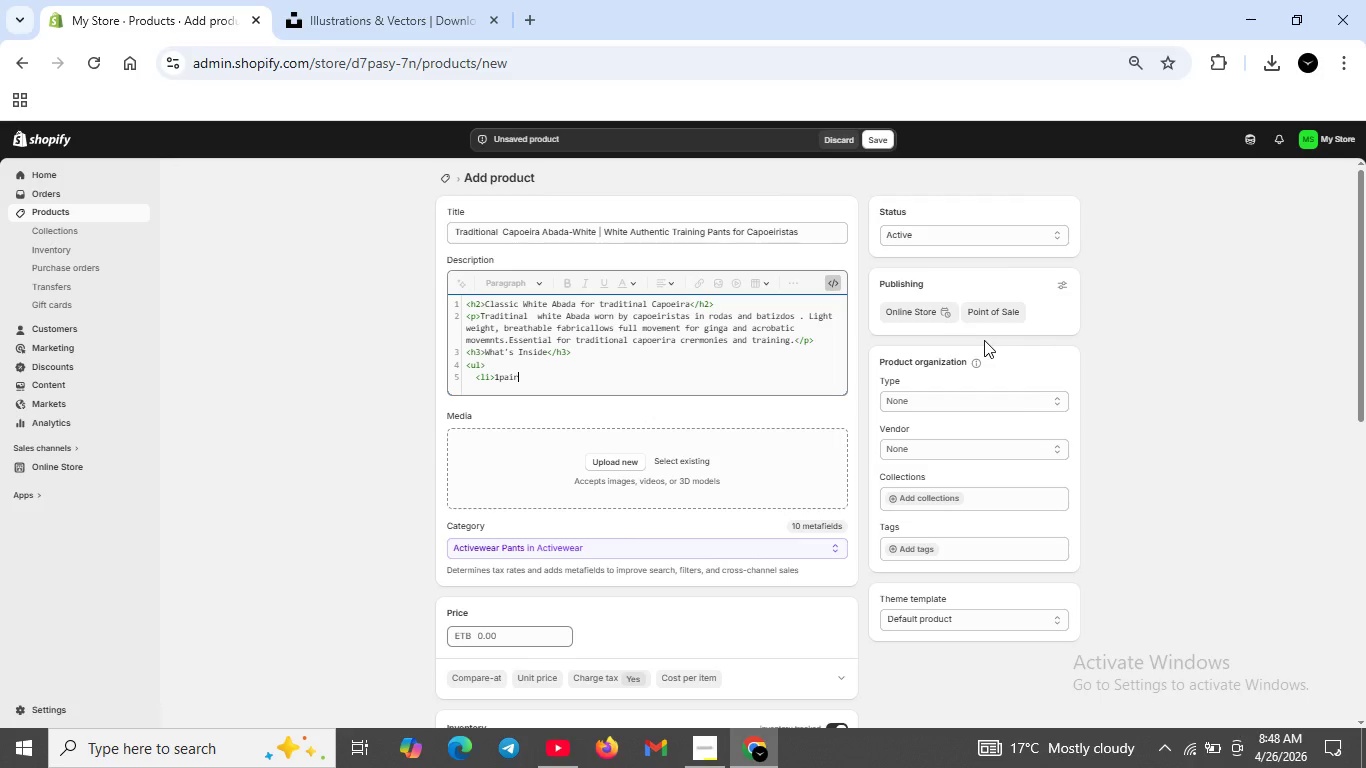 
key(ArrowLeft)
 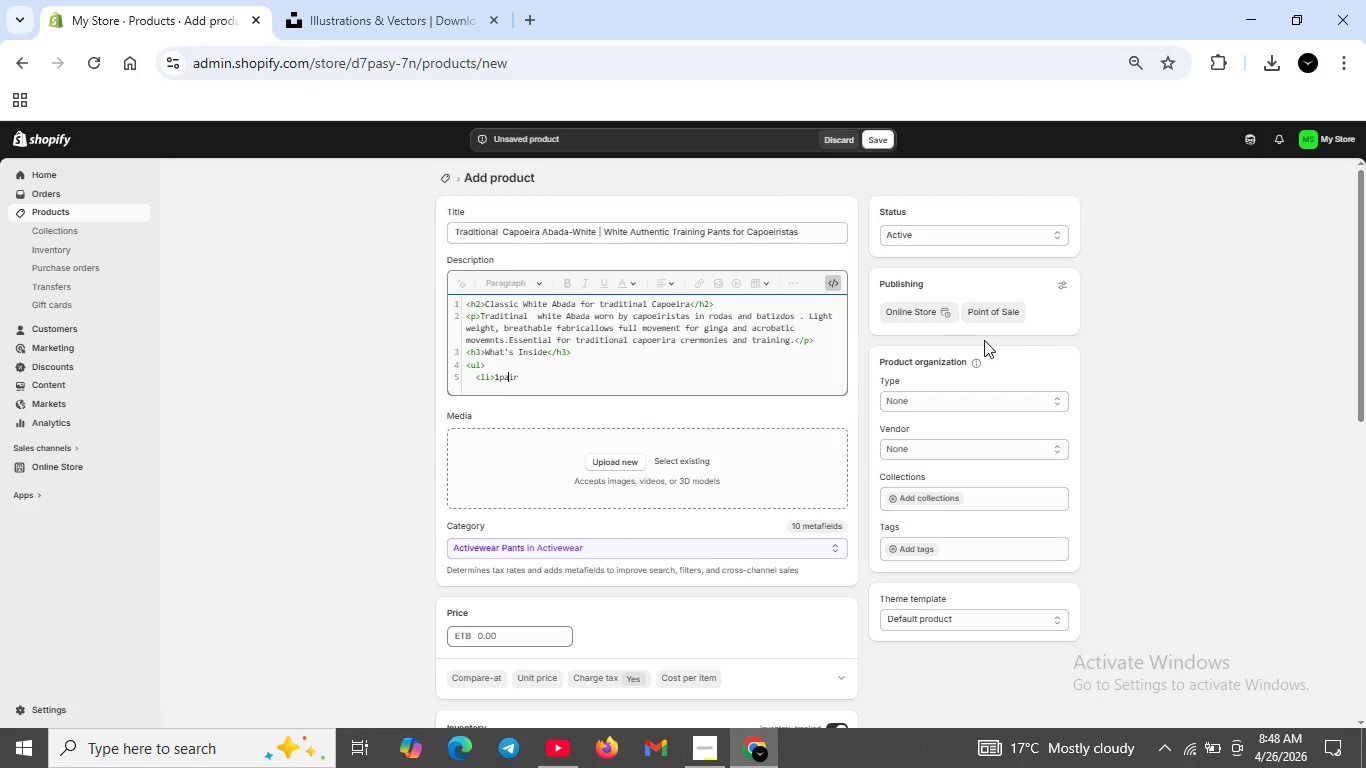 
key(ArrowLeft)
 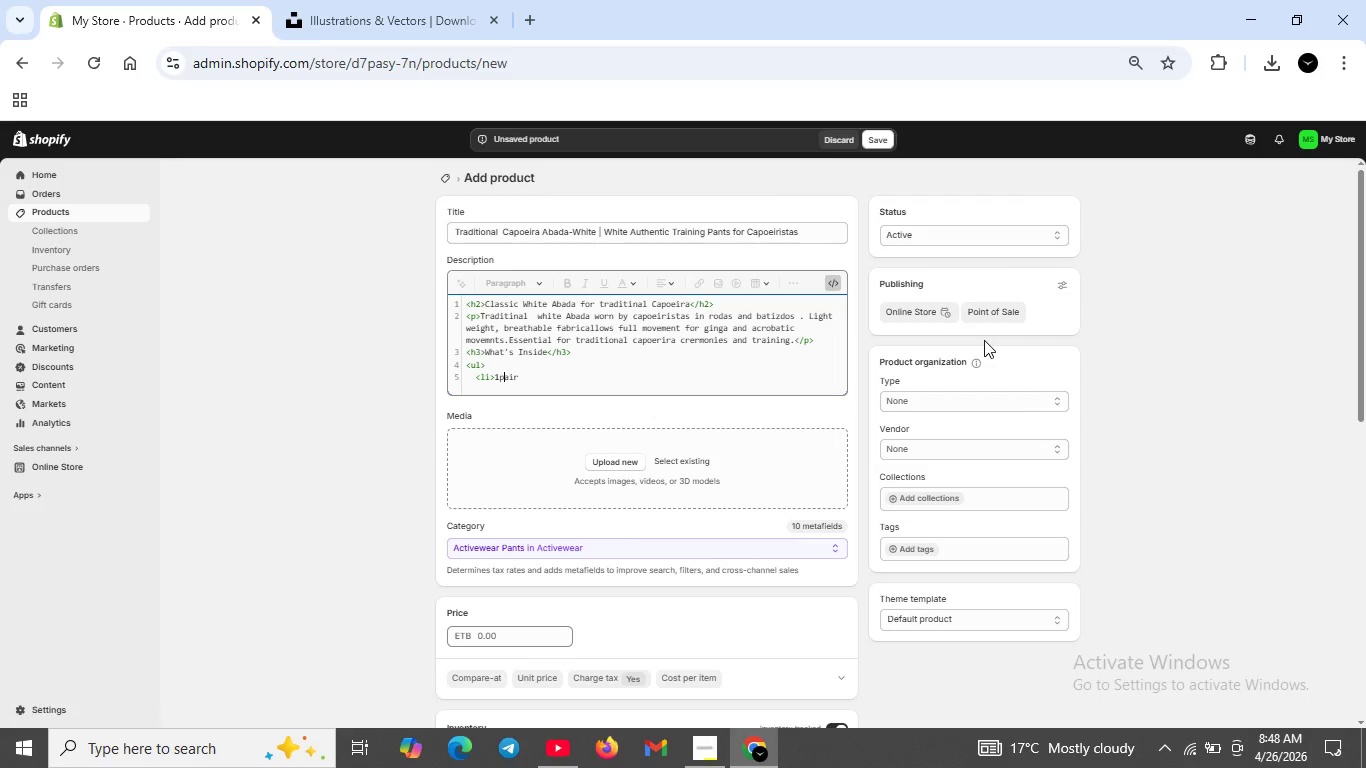 
key(ArrowLeft)
 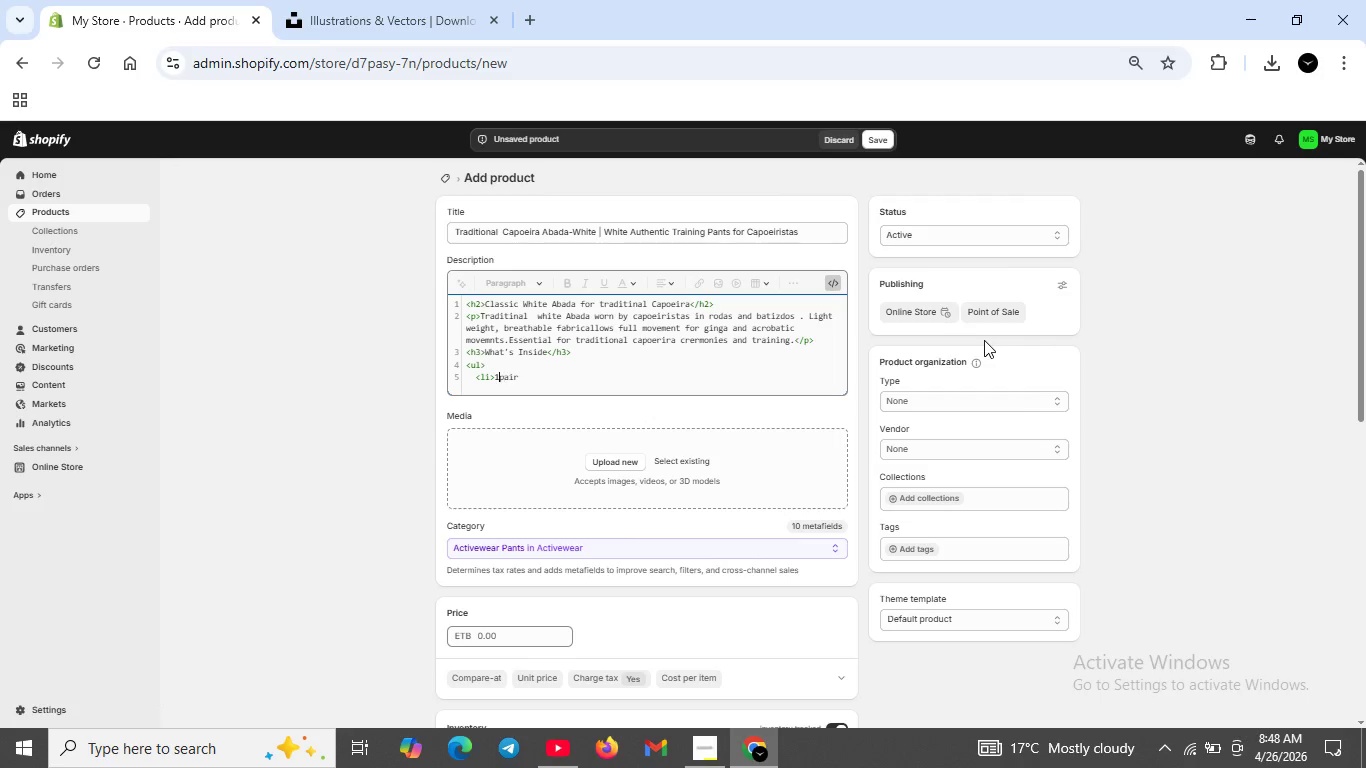 
key(ArrowLeft)
 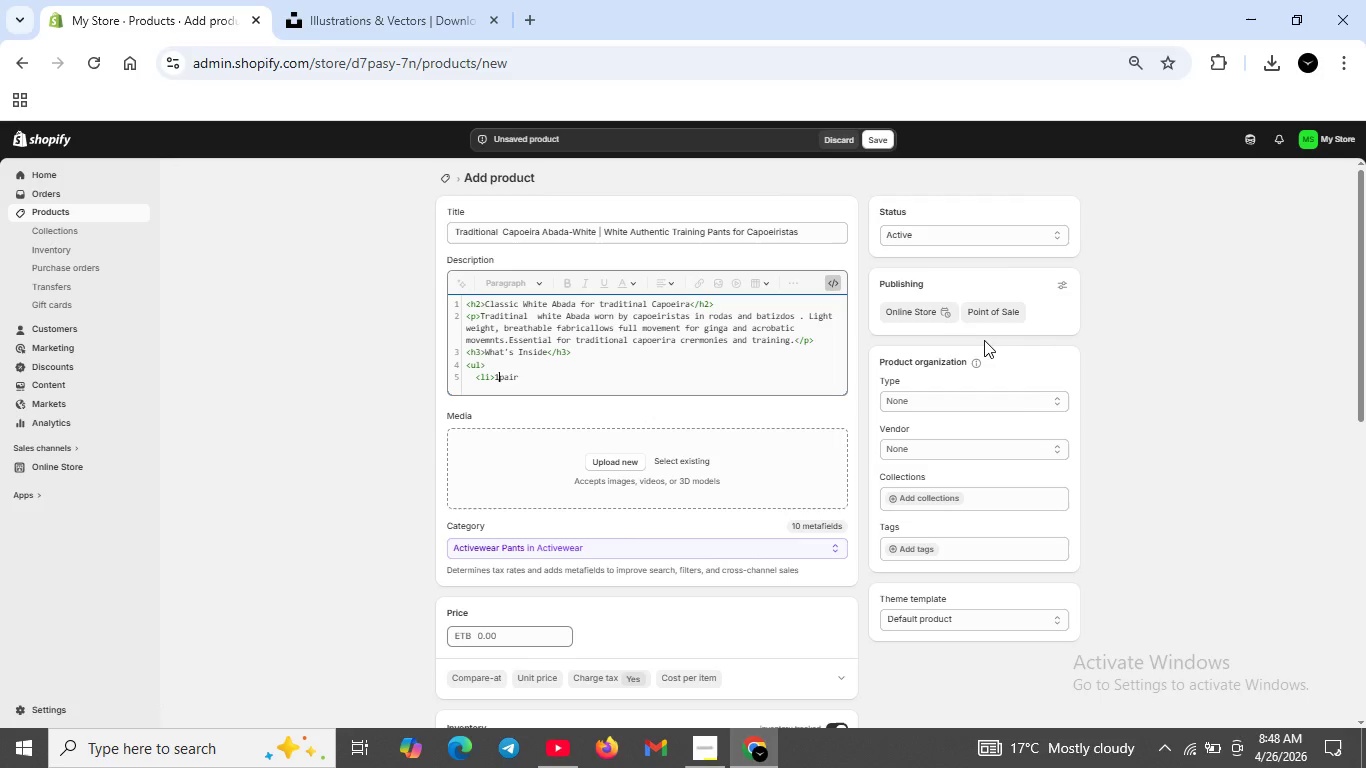 
key(Space)
 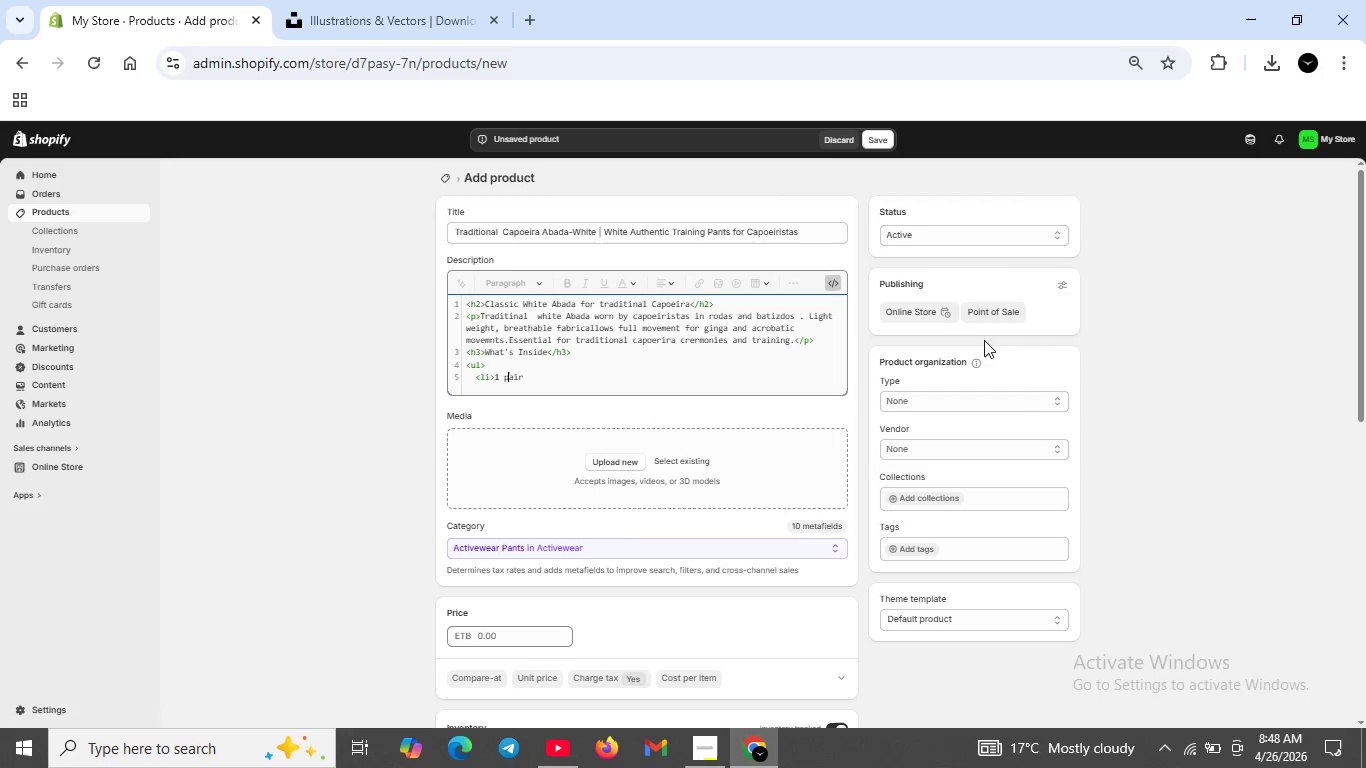 
key(ArrowRight)
 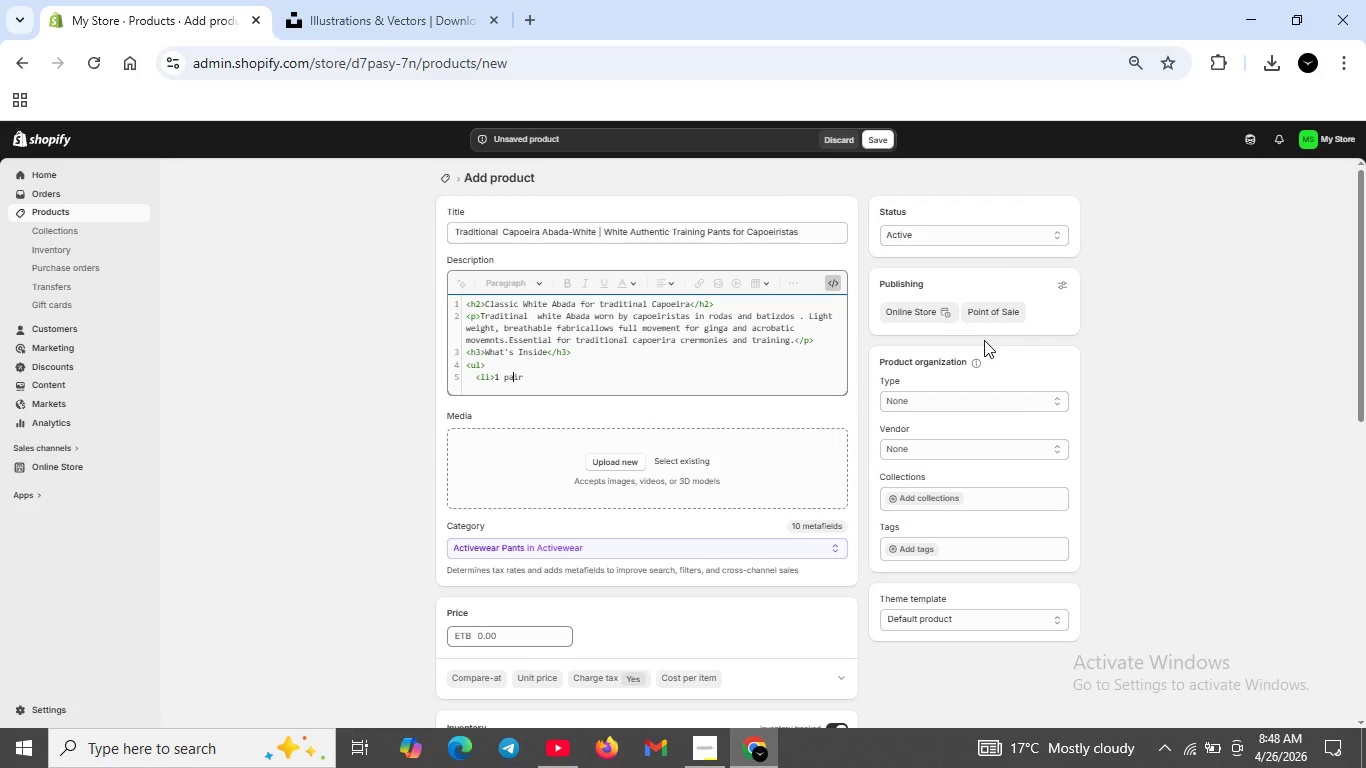 
key(ArrowRight)
 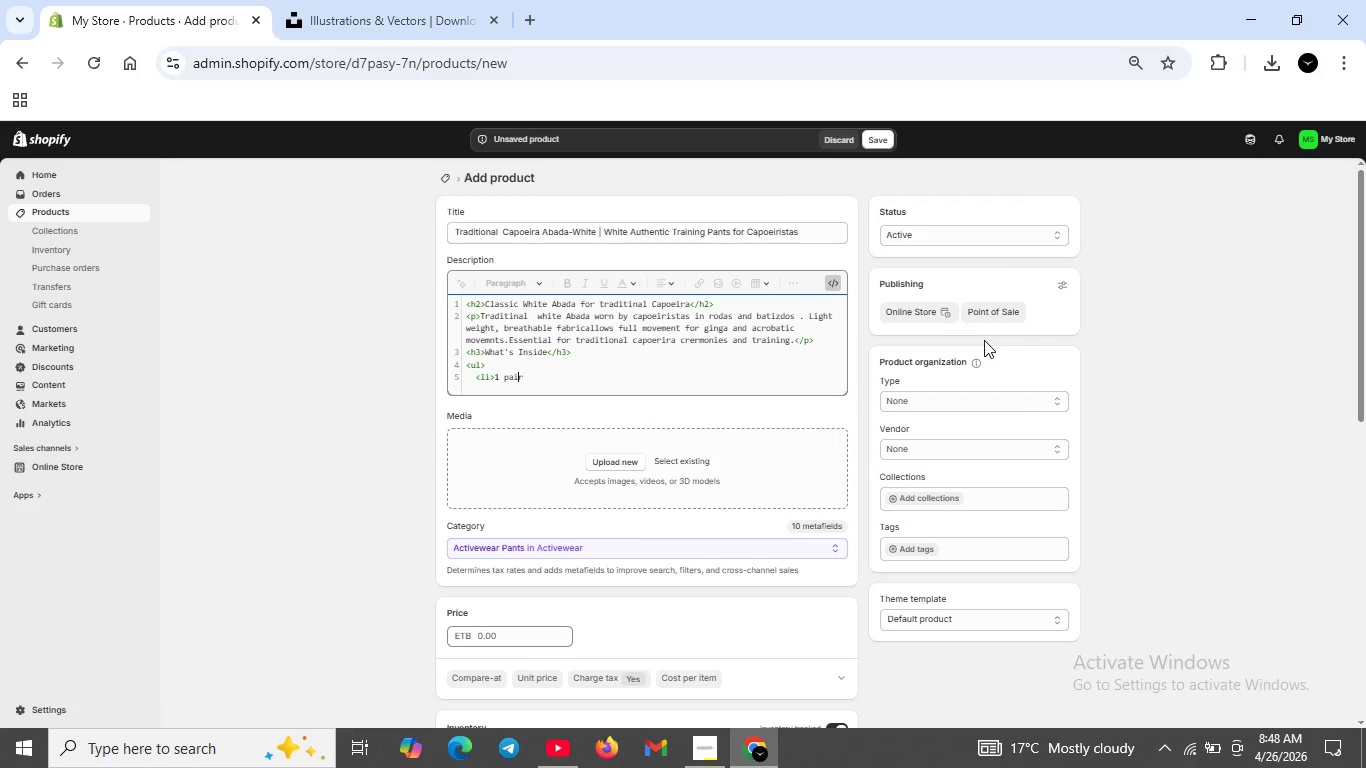 
key(ArrowRight)
 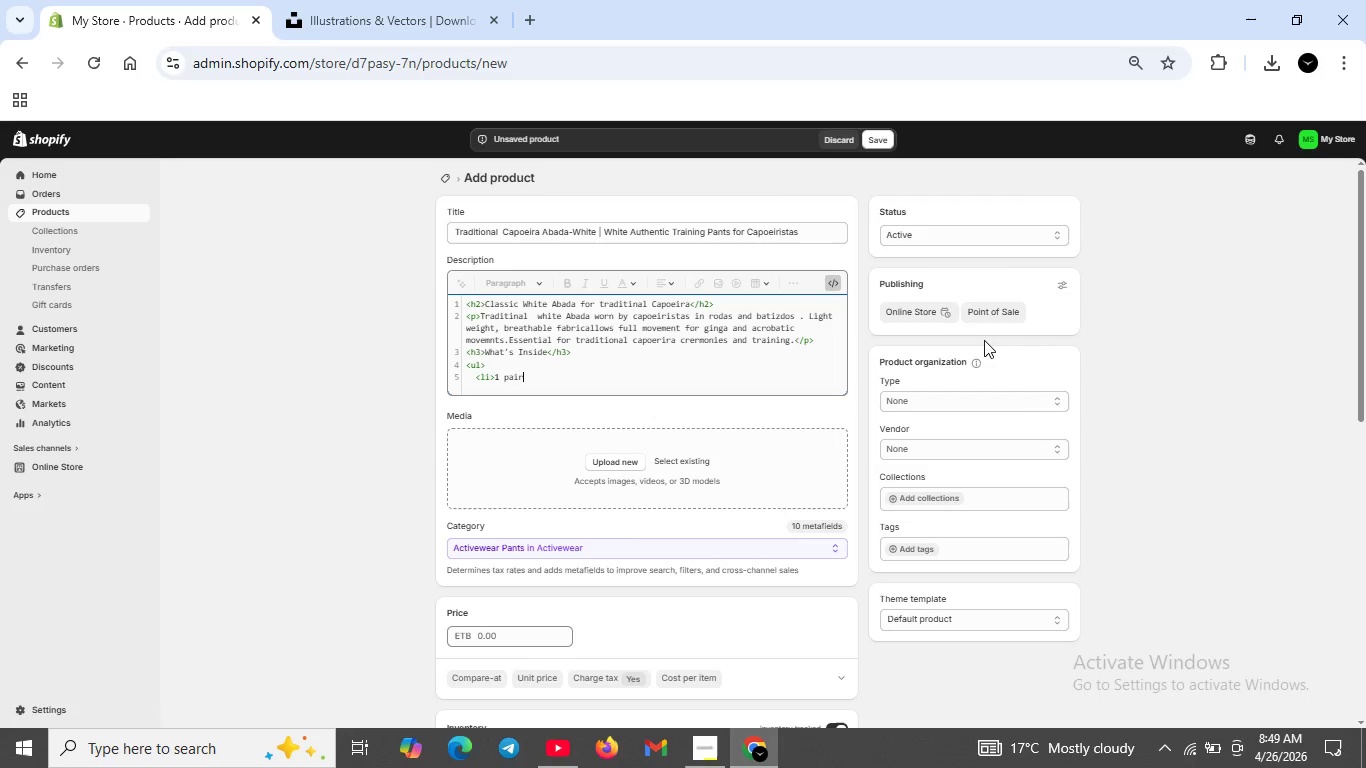 
key(ArrowRight)
 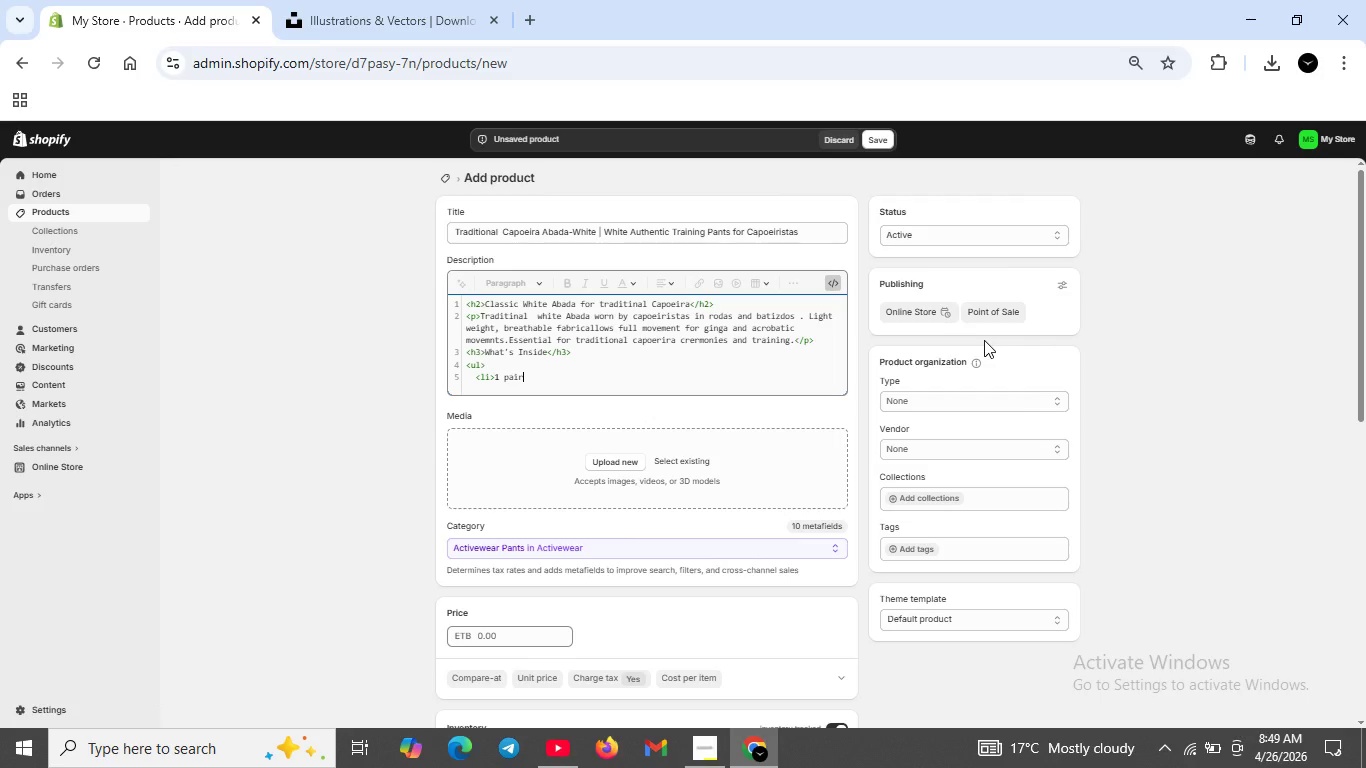 
type( of authentic white Abaa)
key(Backspace)
type(das training pats</li>)
 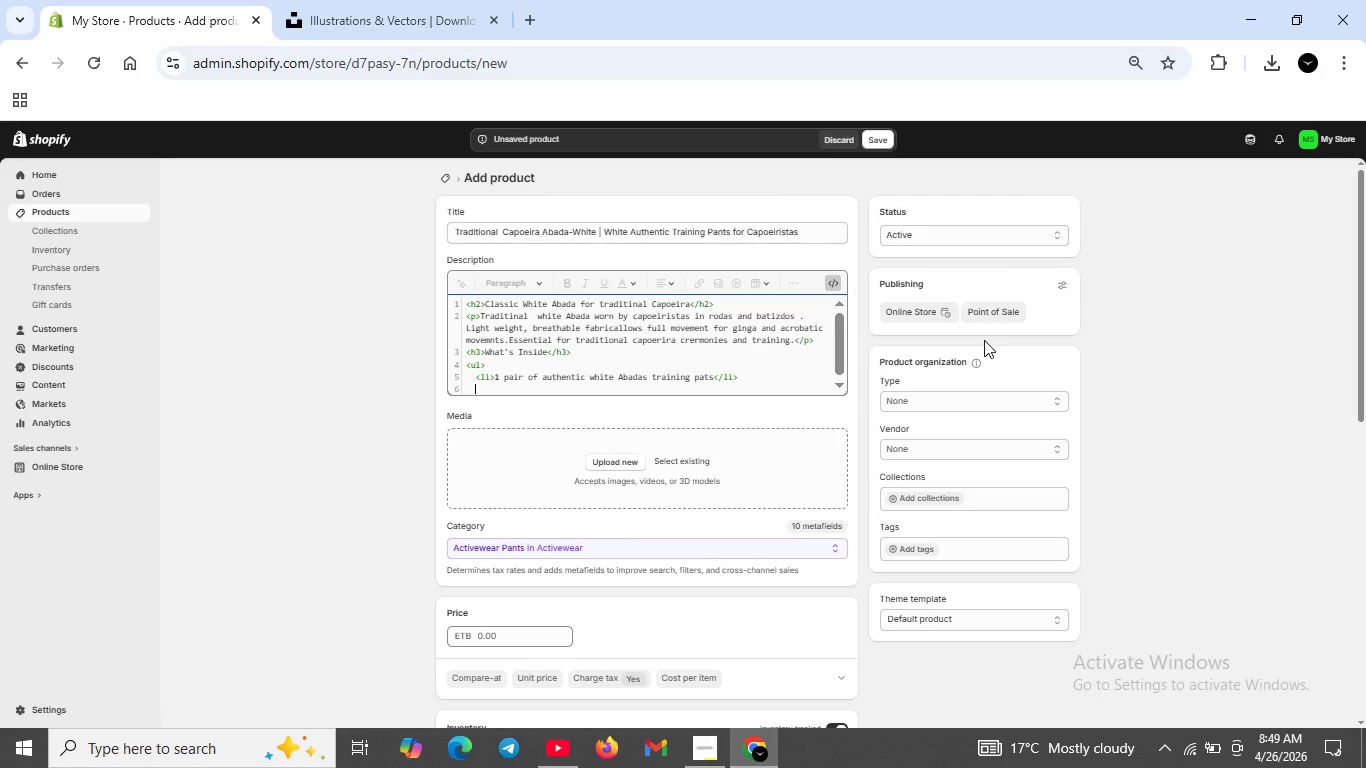 
 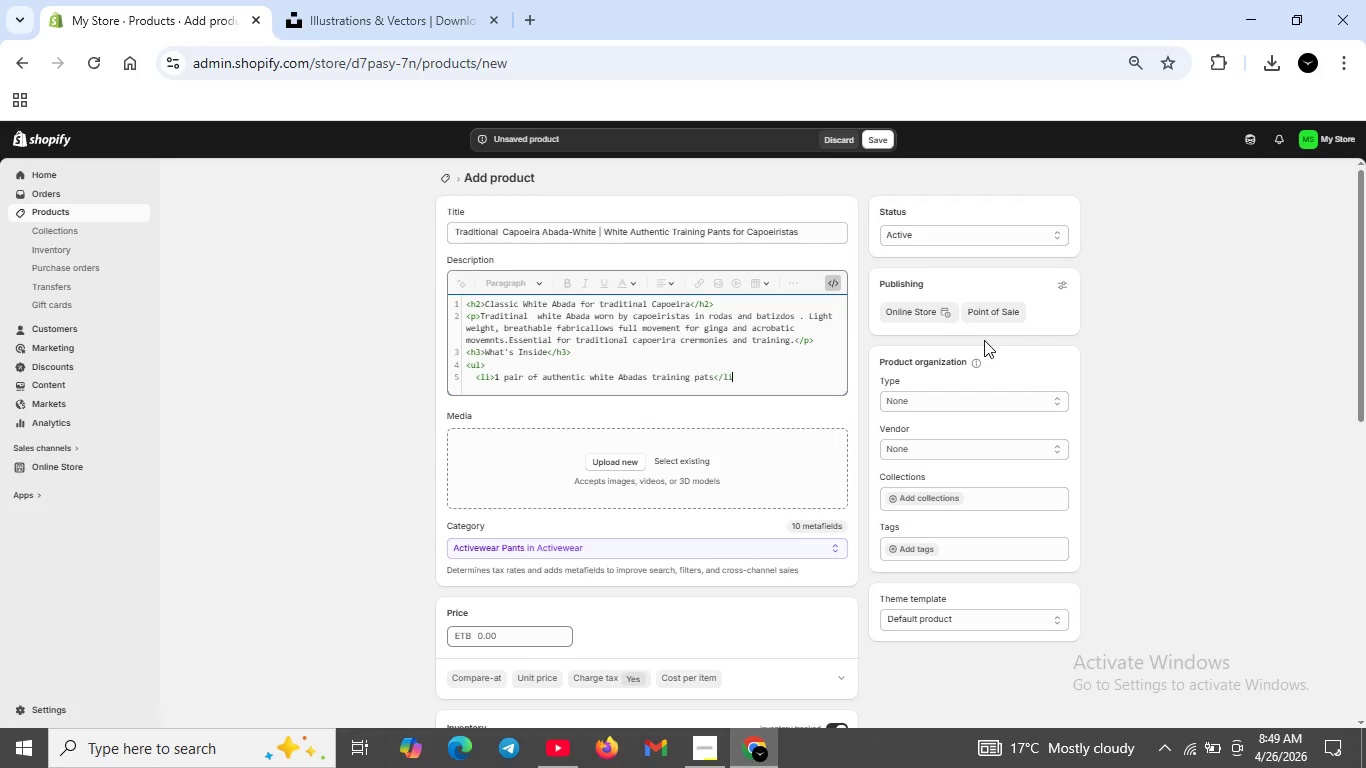 
key(Shift+Enter)
 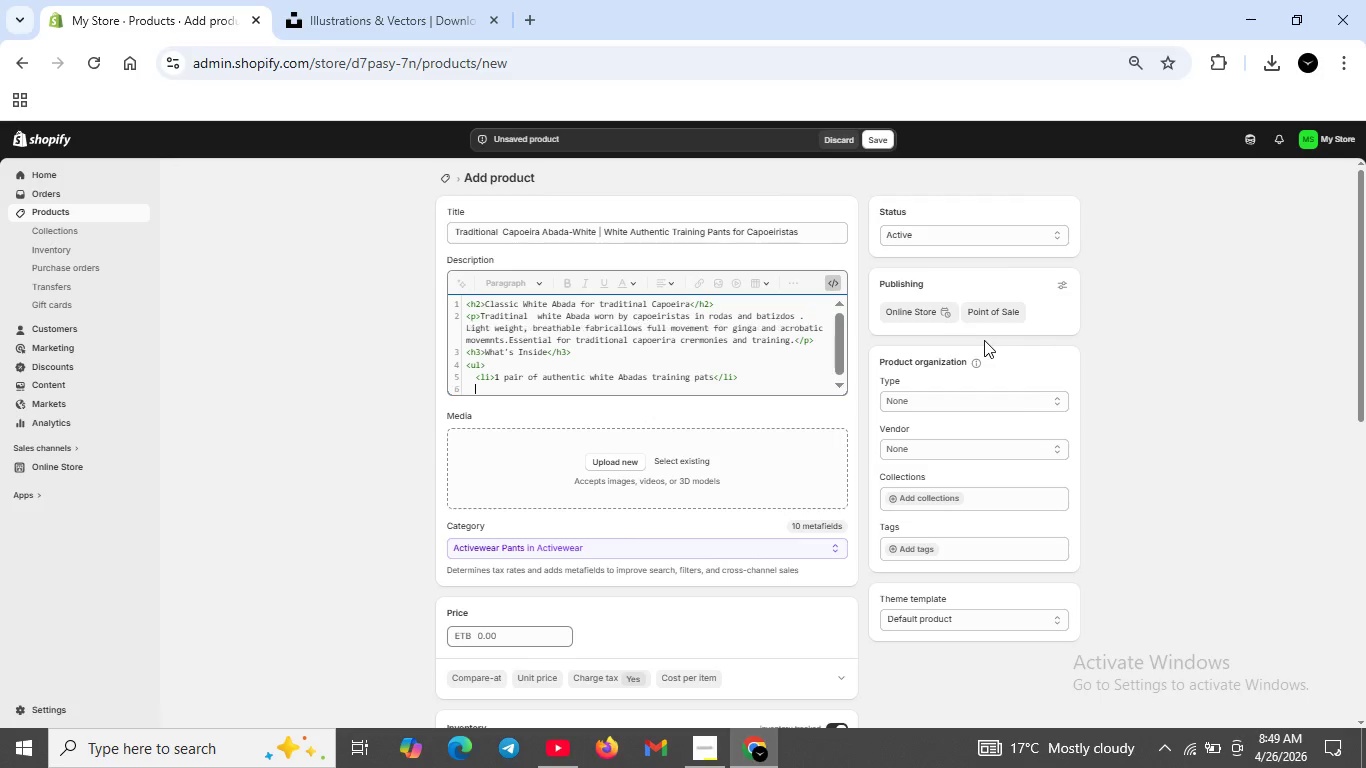 
type(<li>Adjustable elastic waistband wth drawstring </li>)
 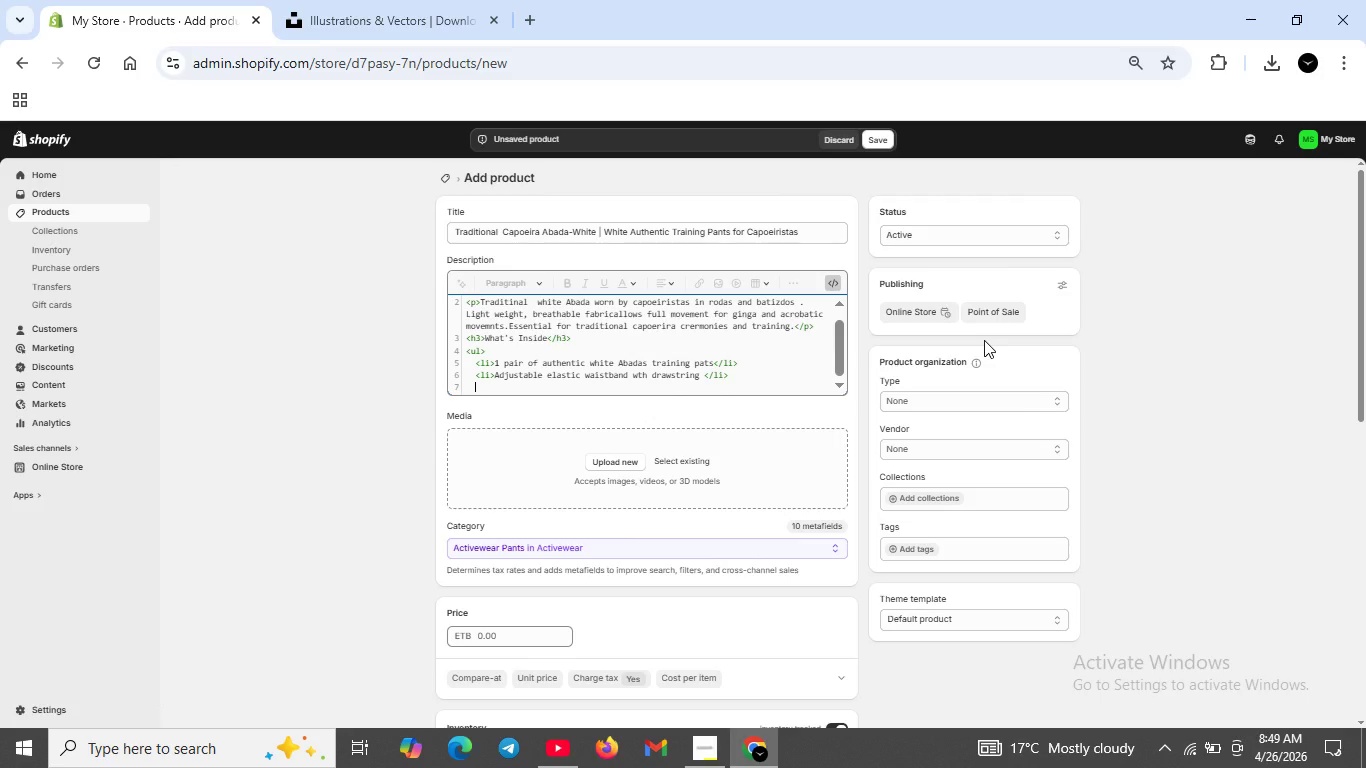 
 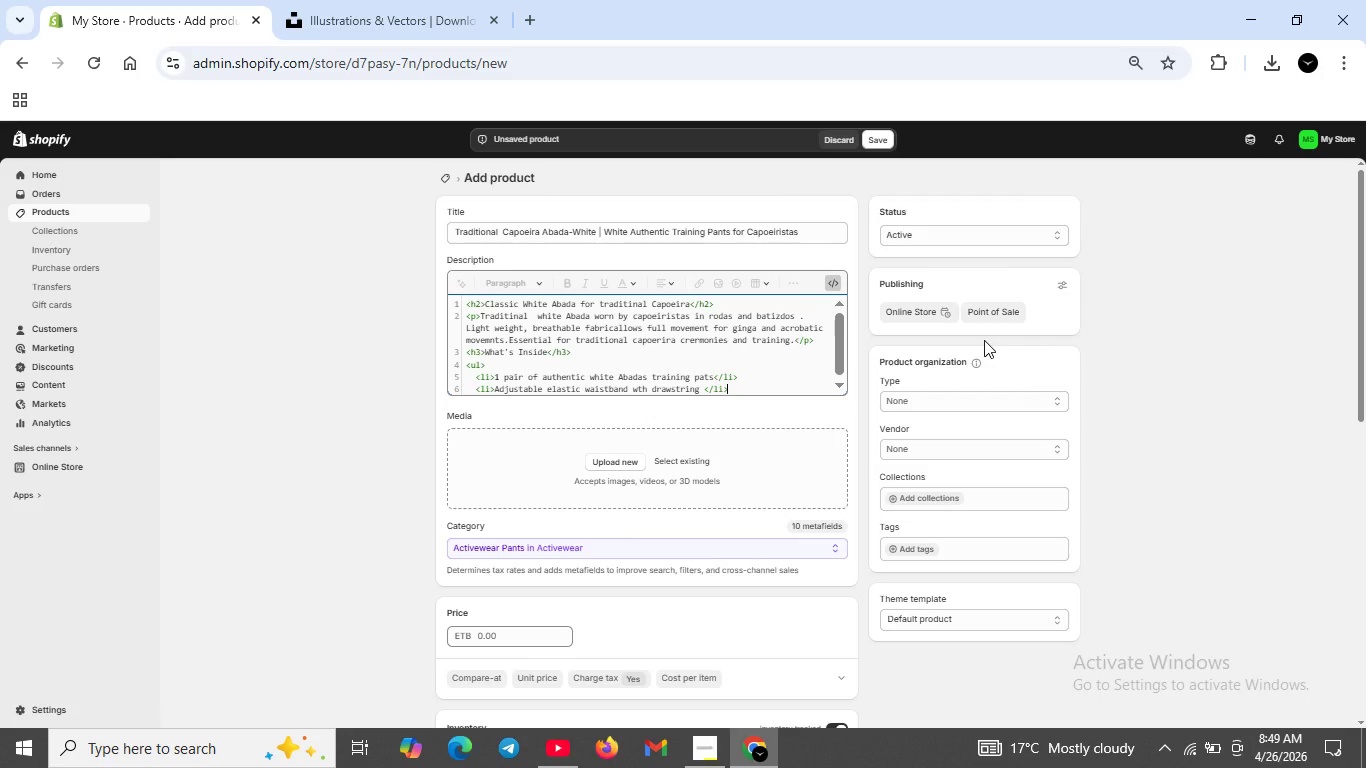 
key(Shift+Enter)
 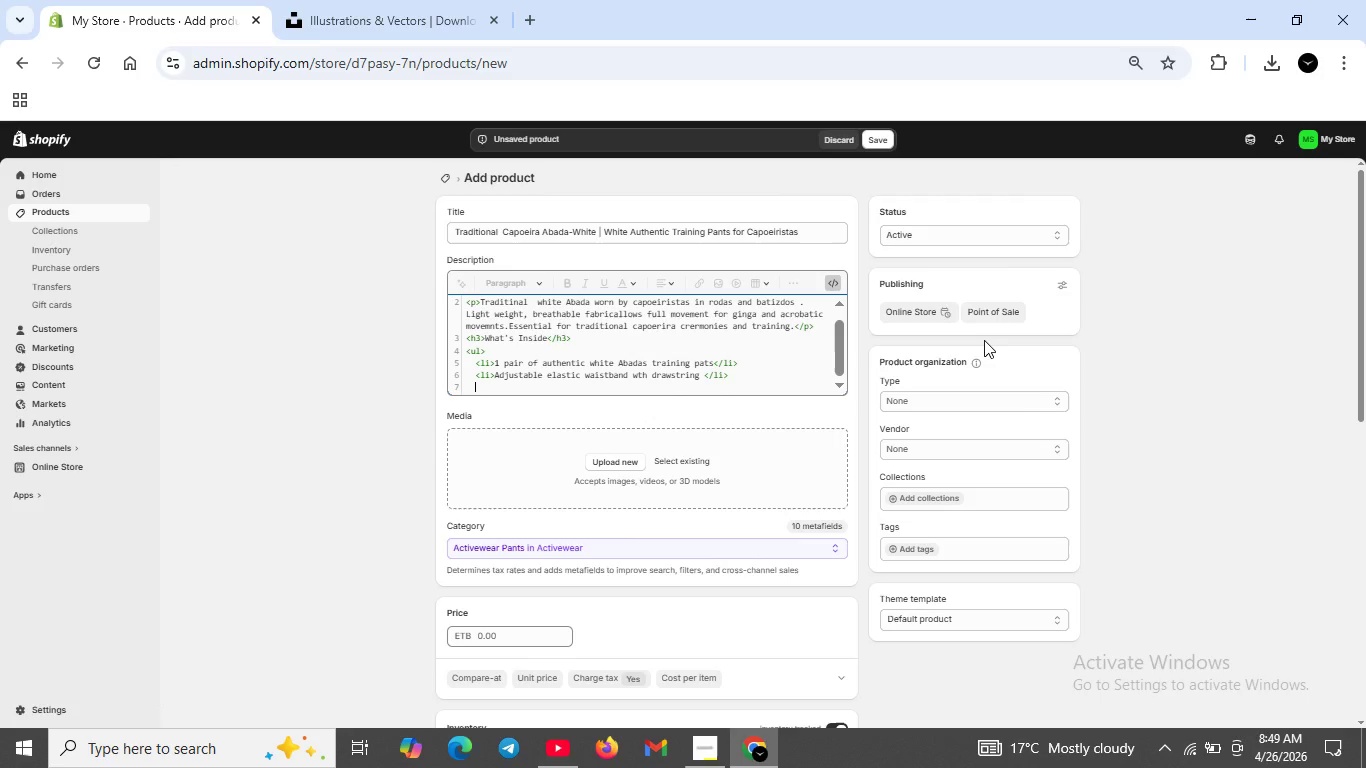 
type(<li>Reinforced stiching at stress points<li>)
 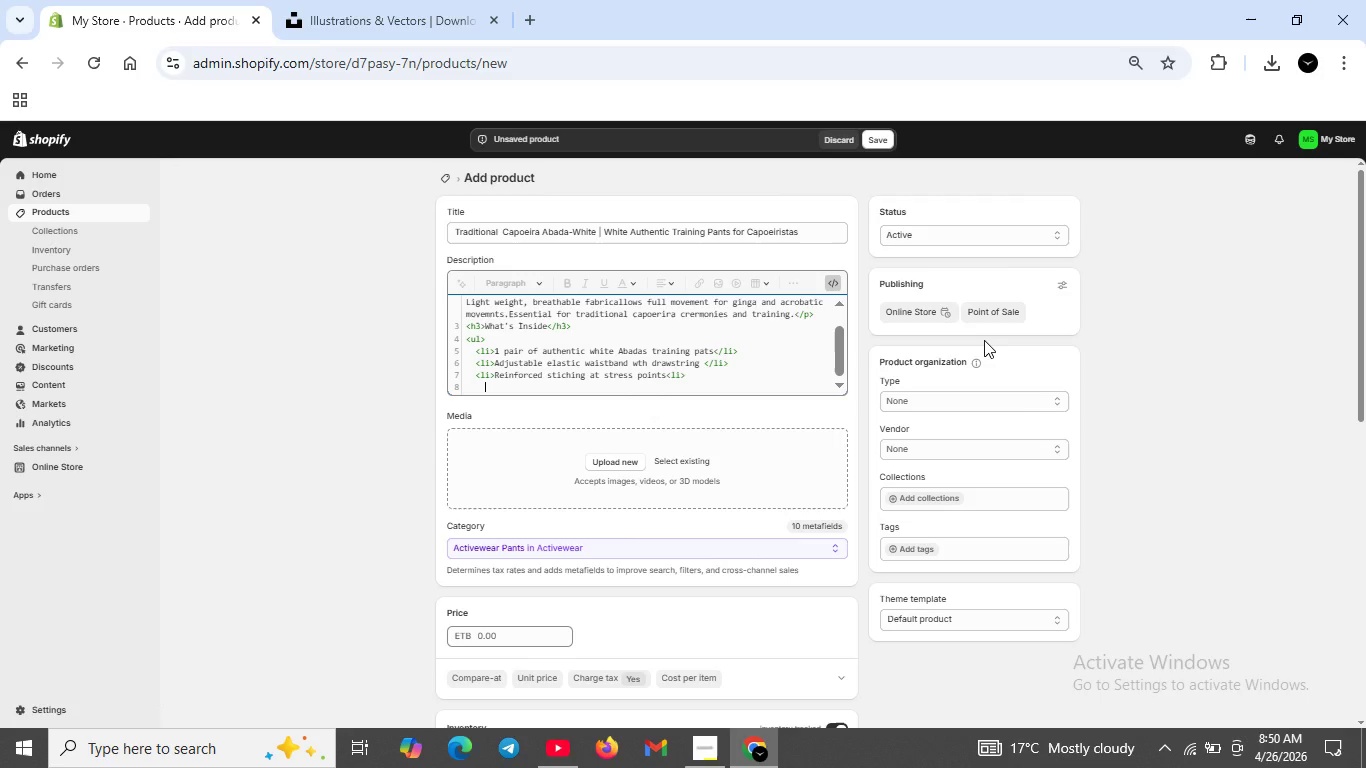 
 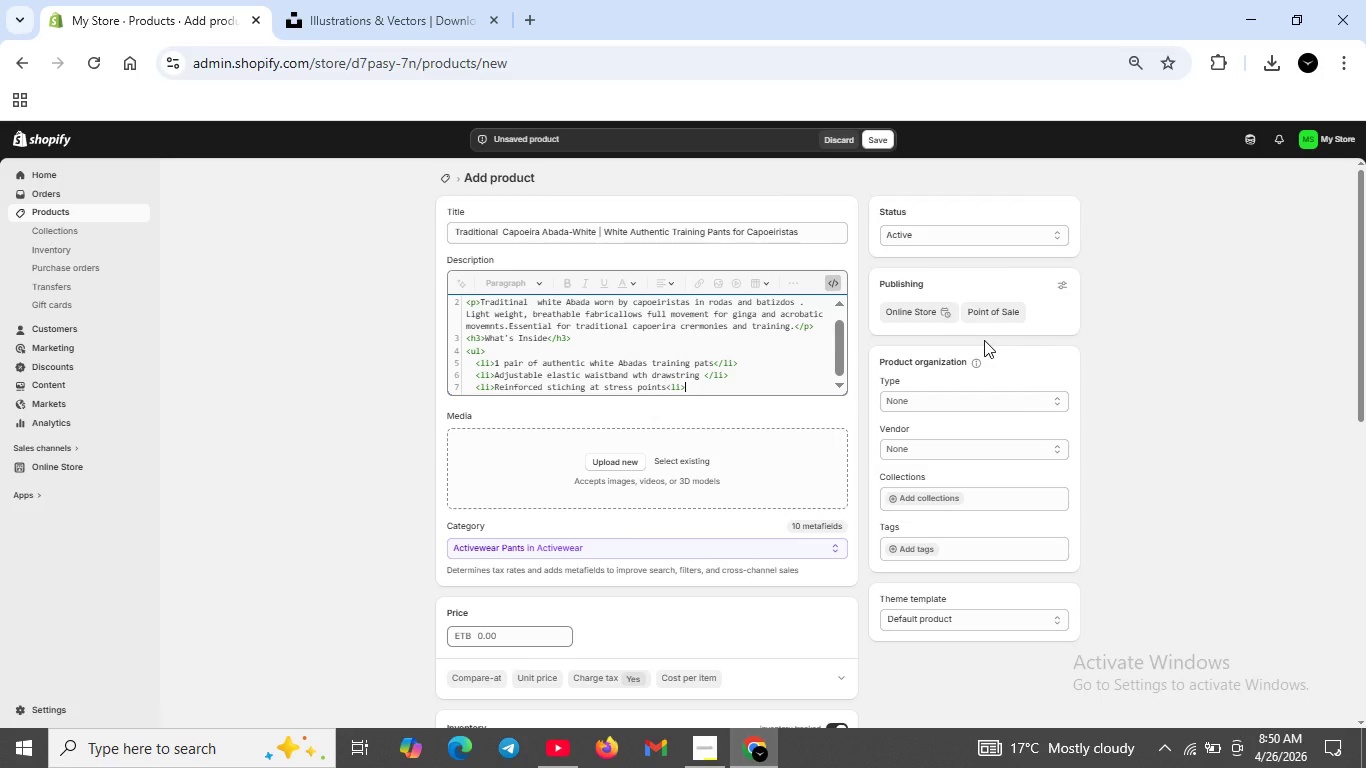 
key(Shift+Enter)
 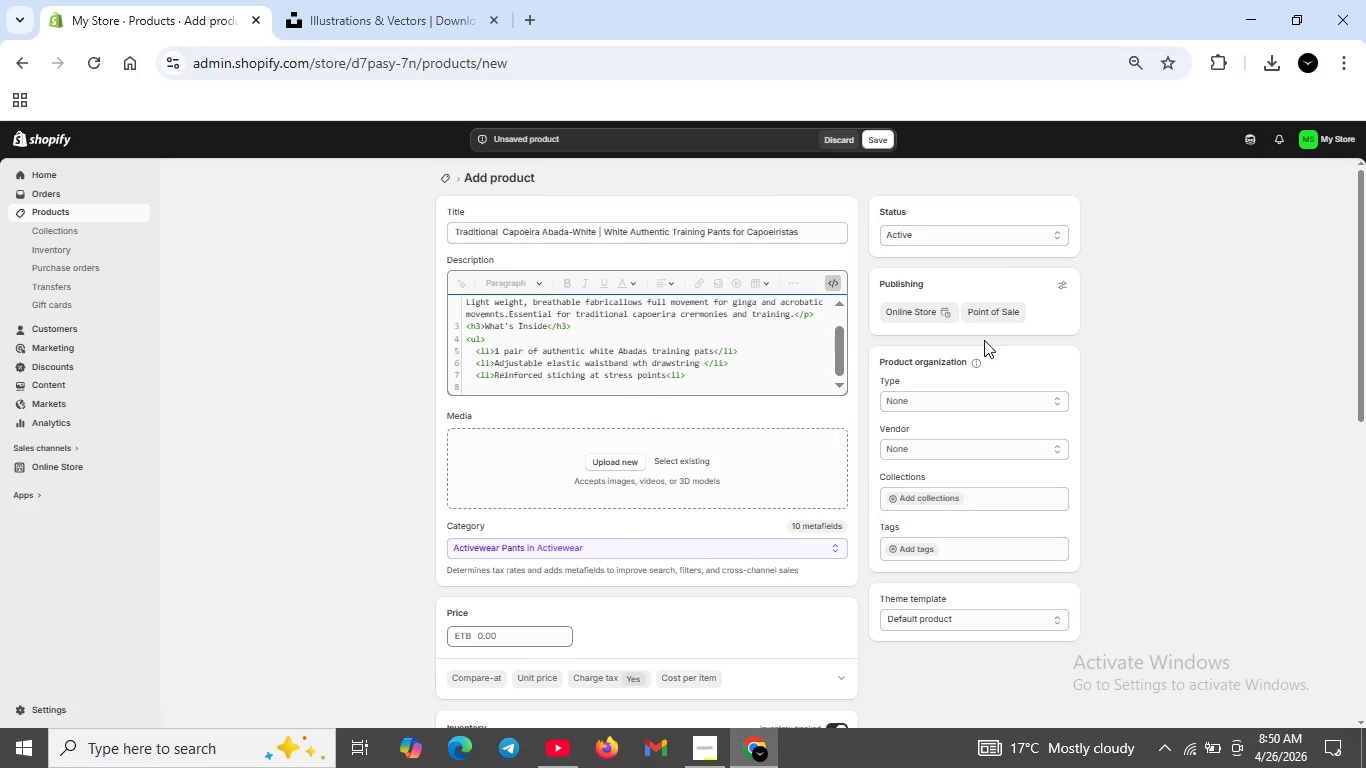 
key(ArrowUp)
 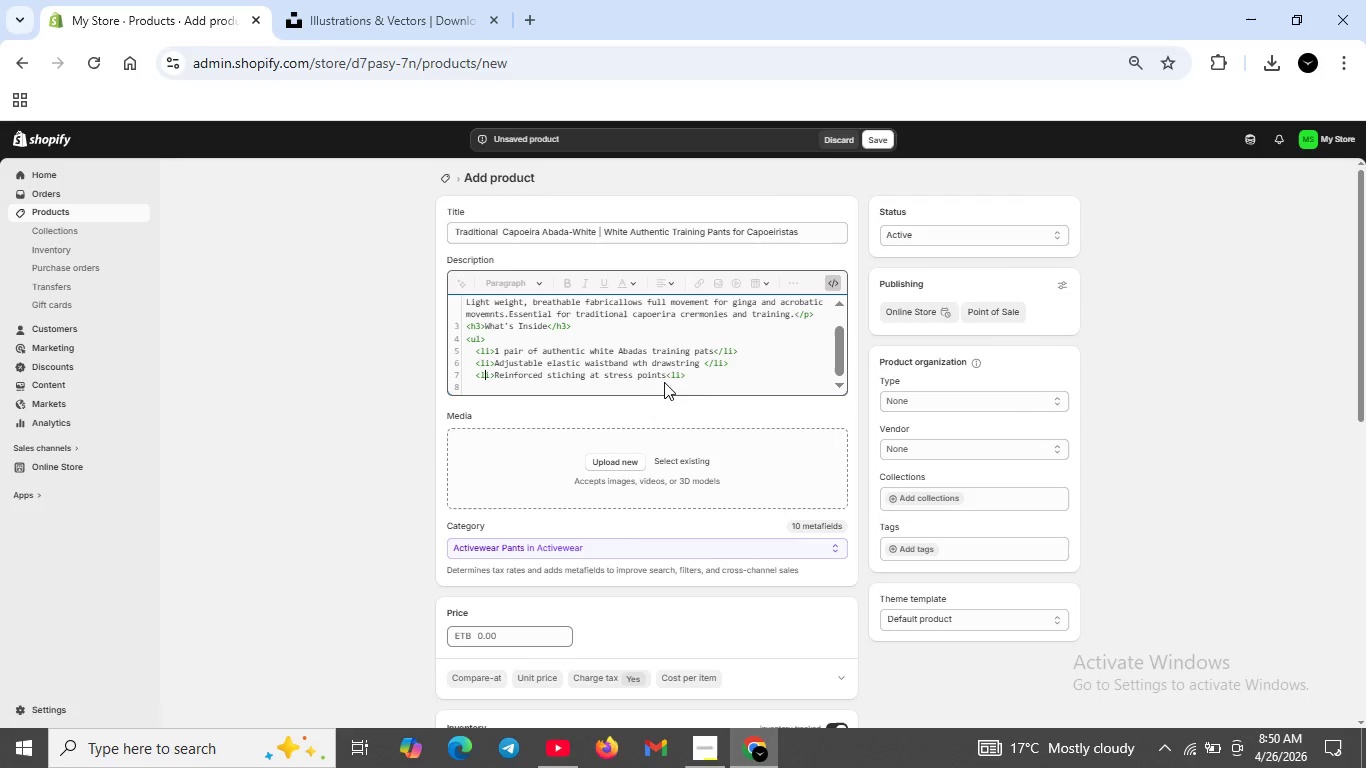 
left_click([670, 378])
 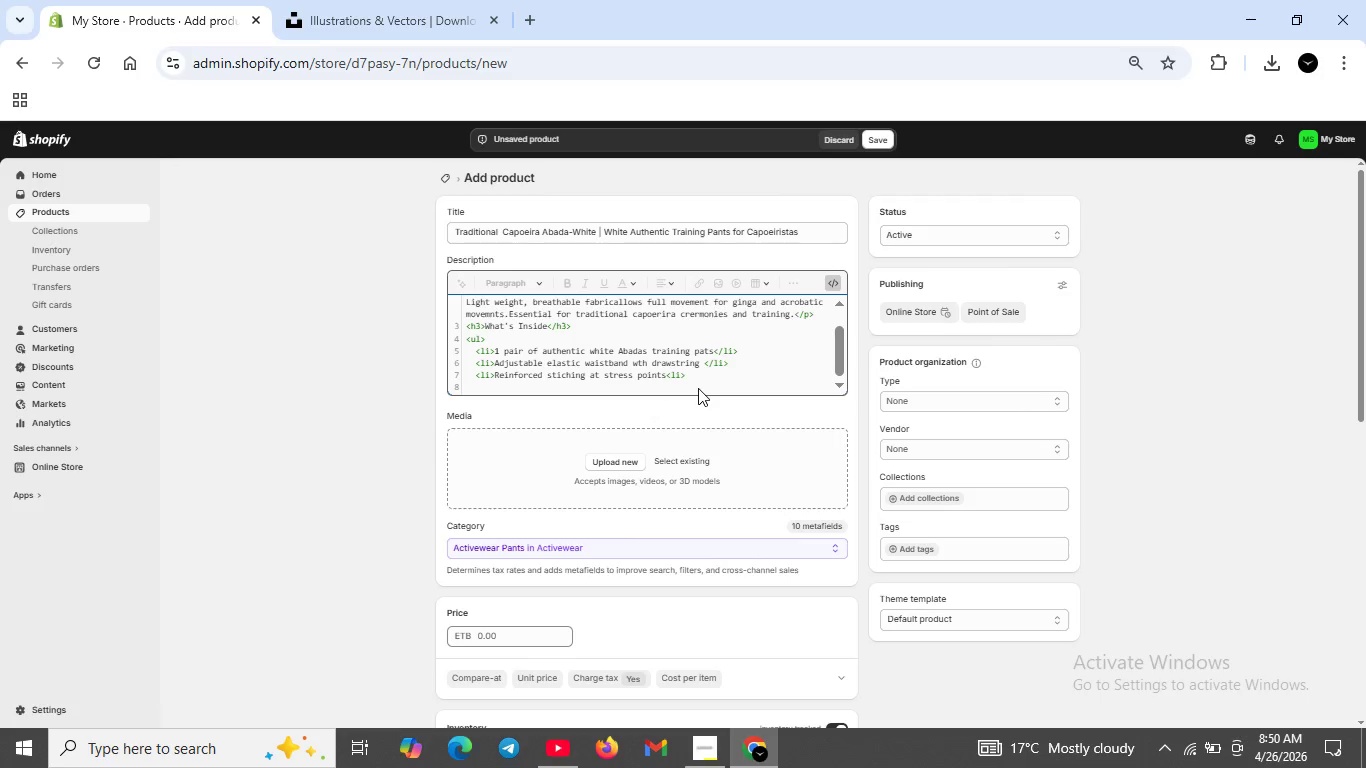 
key(Slash)
 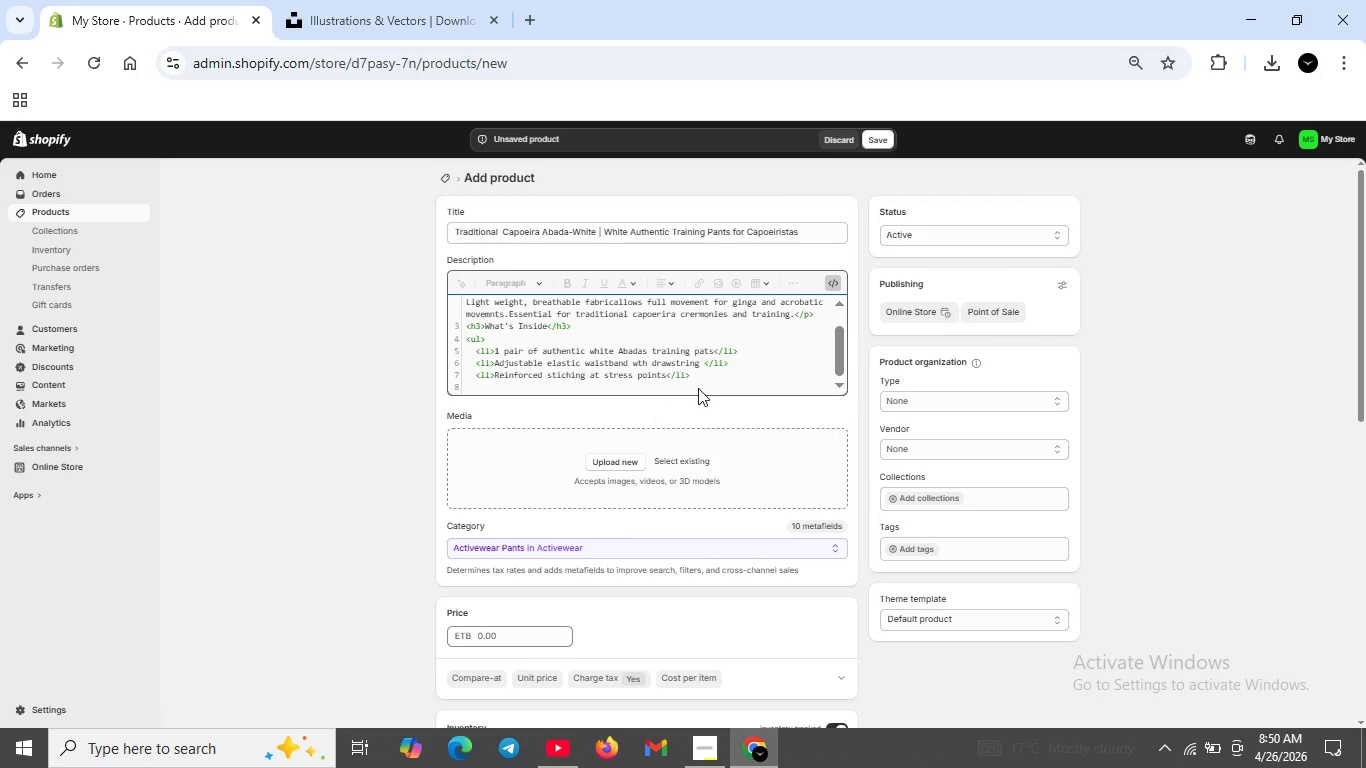 
key(ArrowRight)
 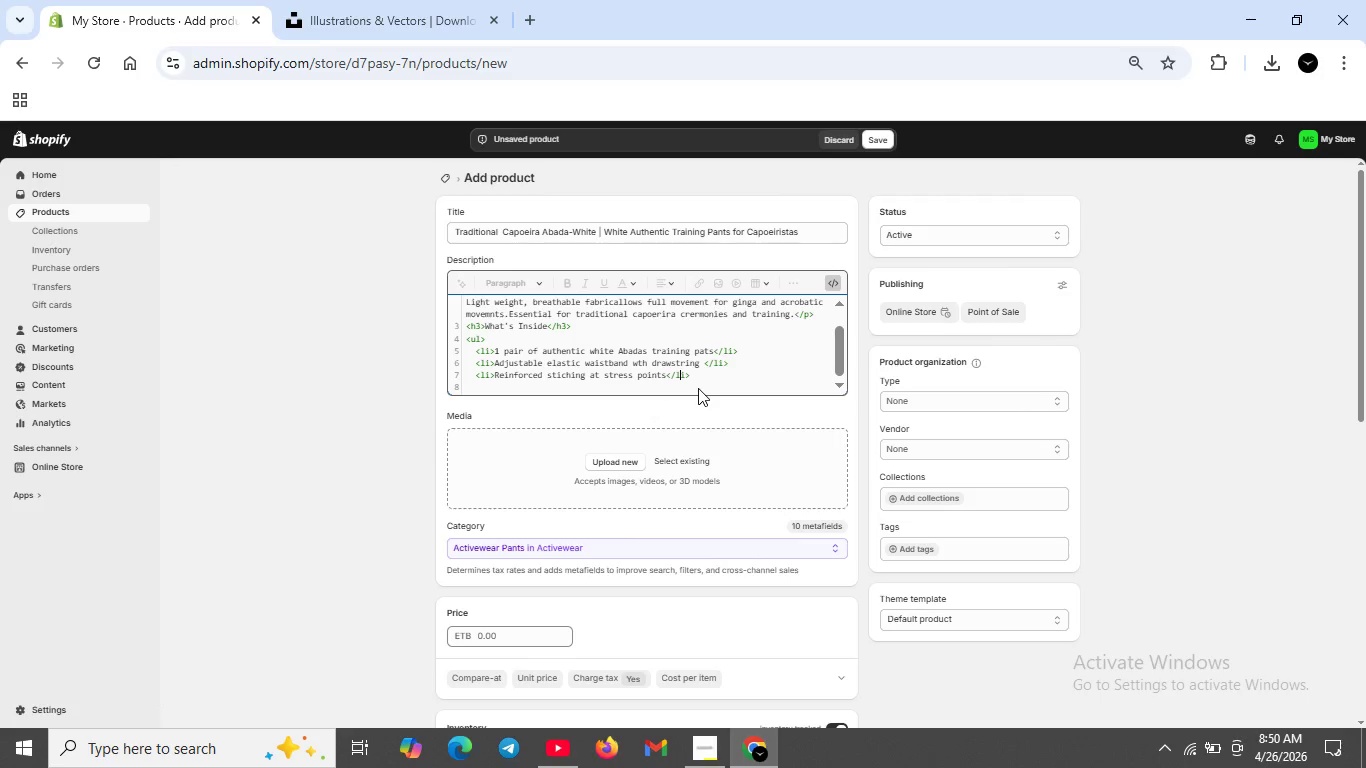 
key(ArrowRight)
 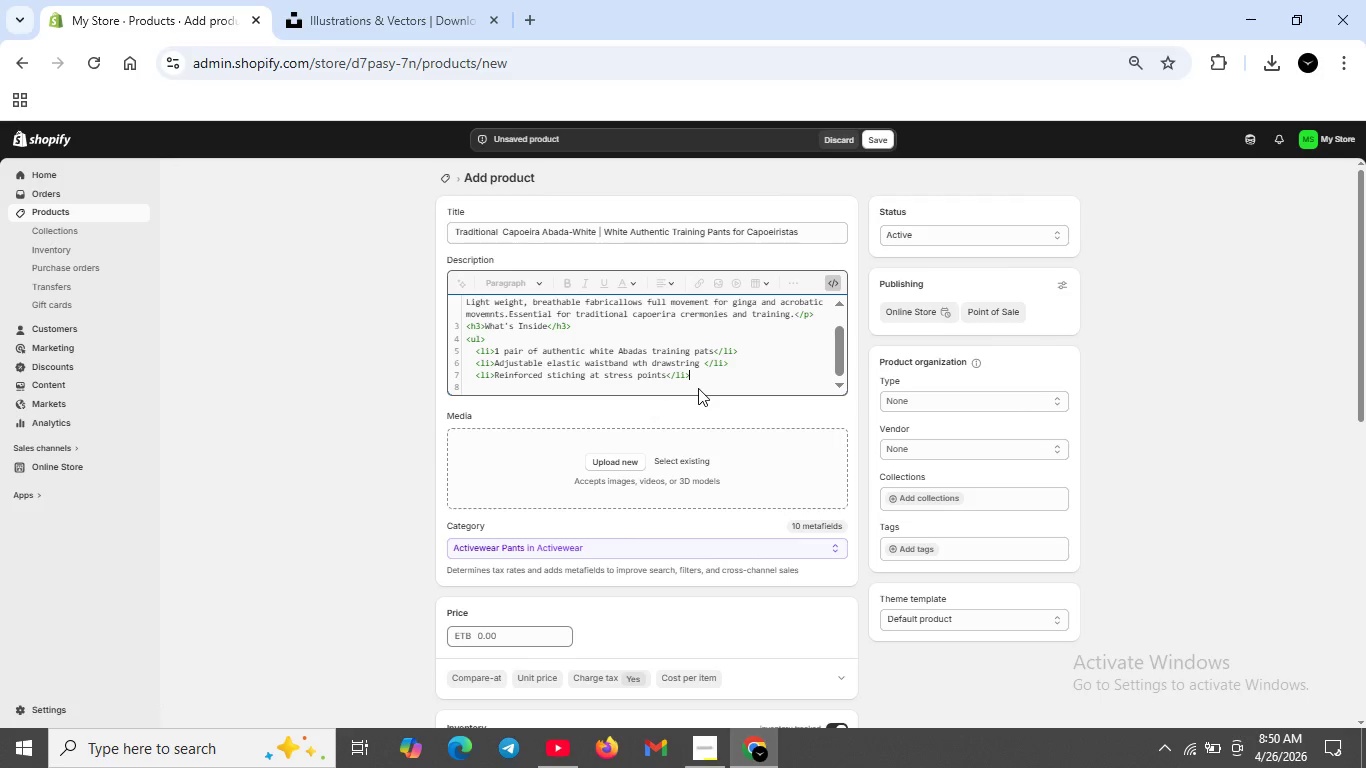 
key(ArrowRight)
 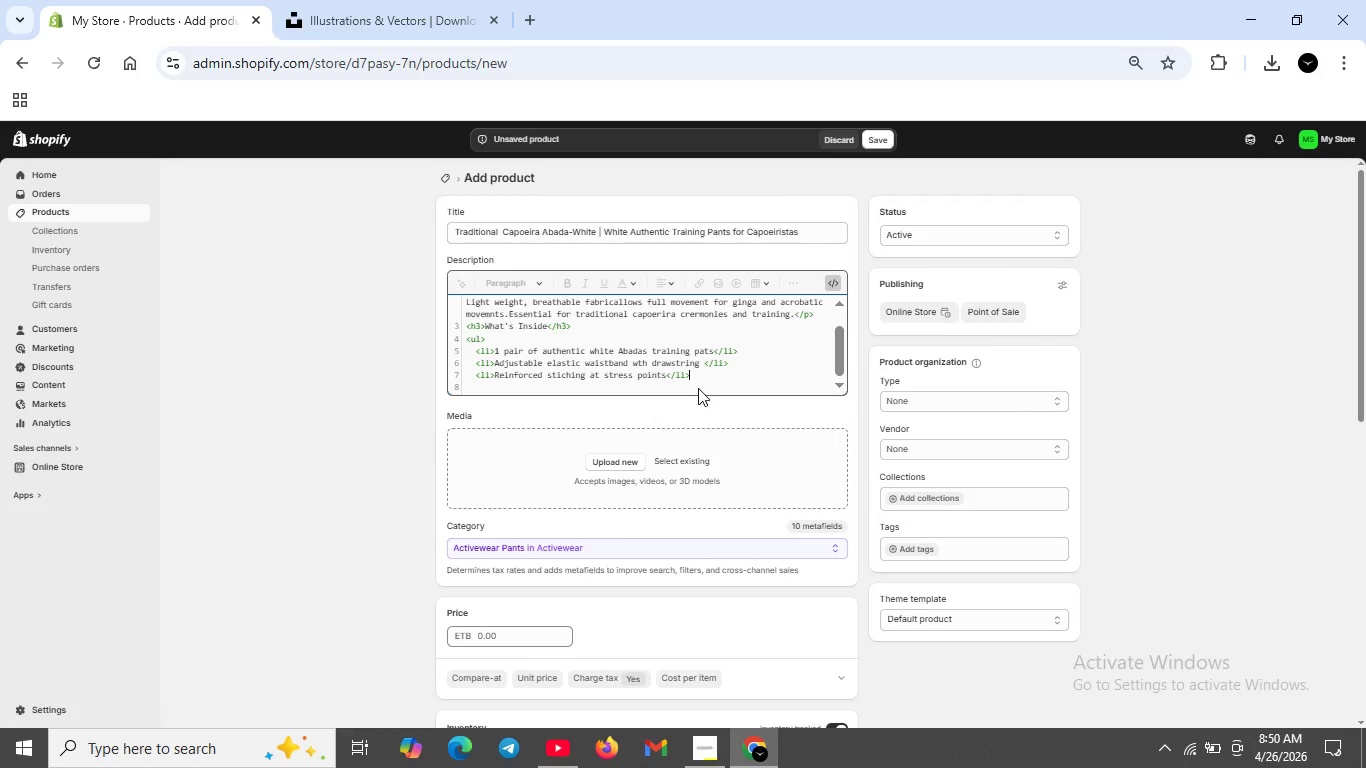 
key(Shift+ShiftRight)
 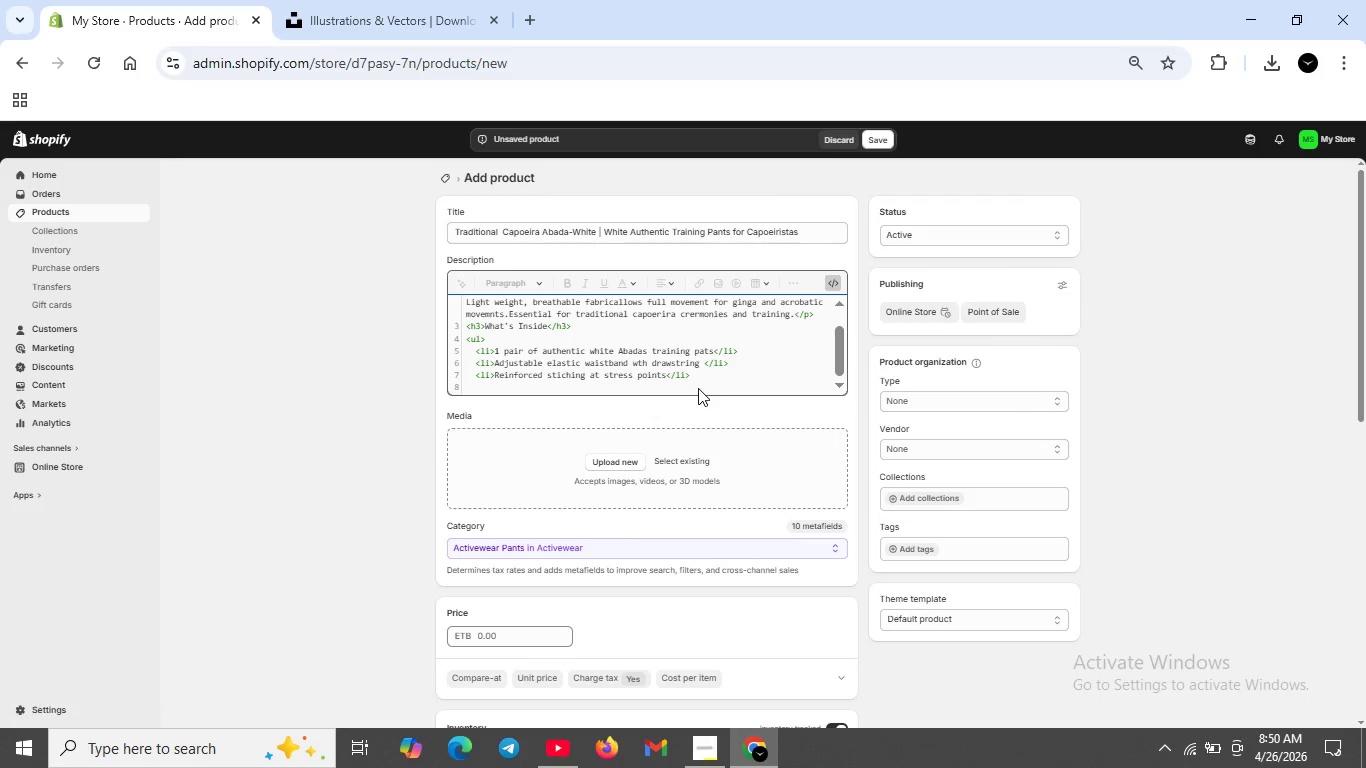 
key(Shift+Enter)
 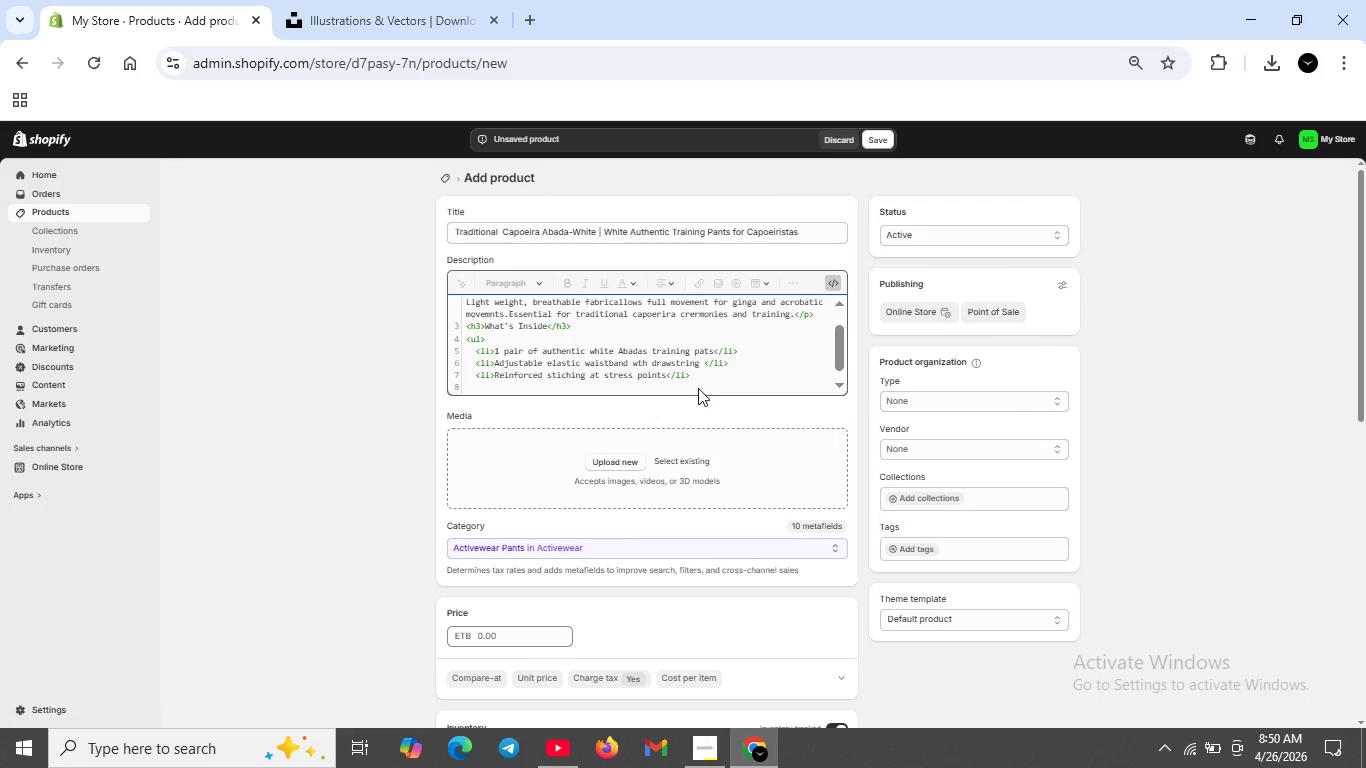 
type(</ul>)
 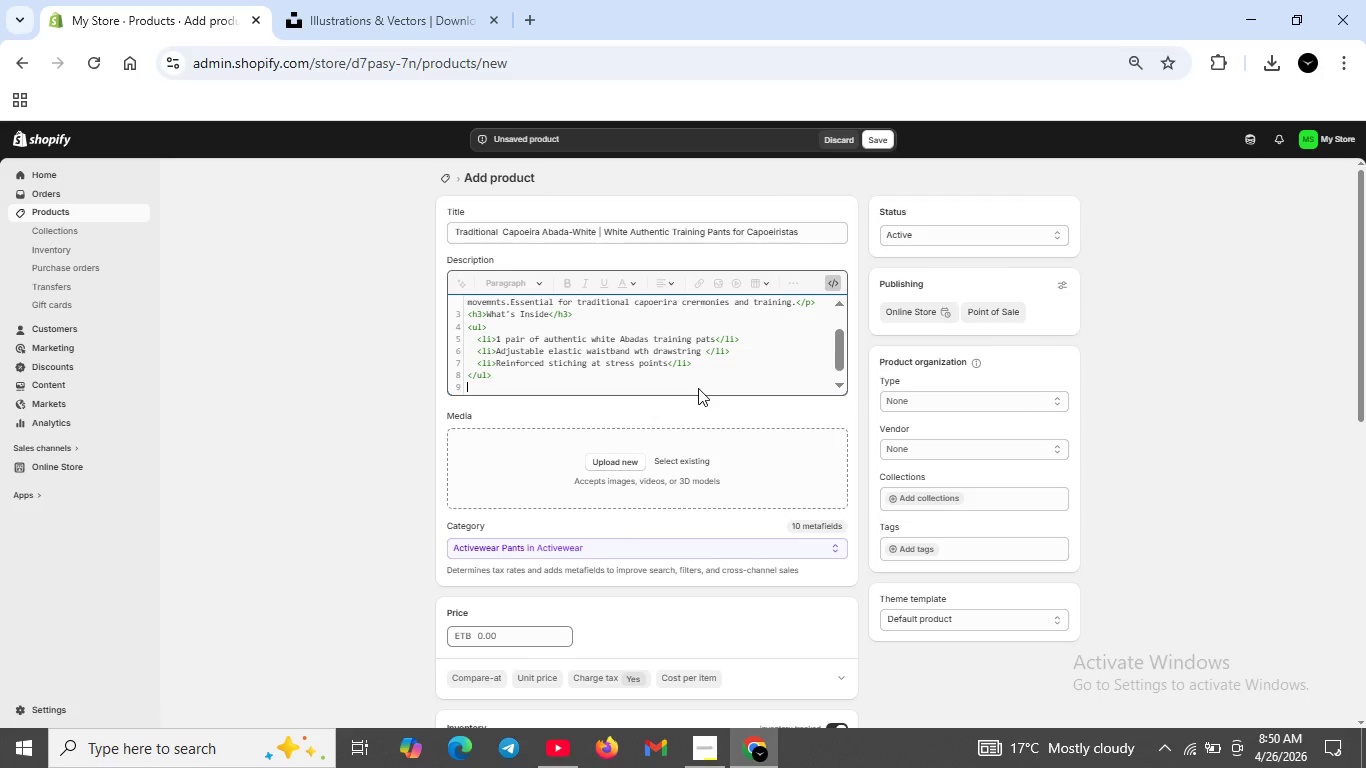 
 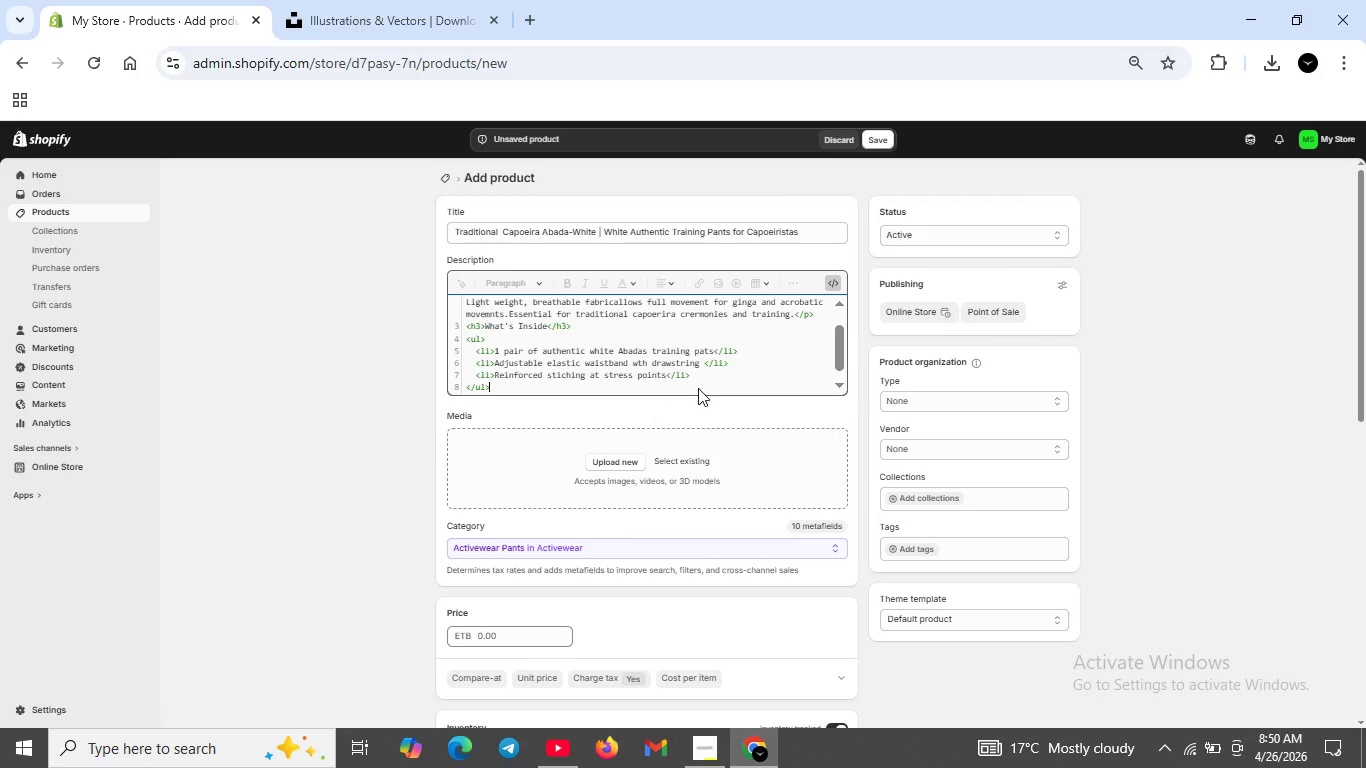 
key(Shift+Enter)
 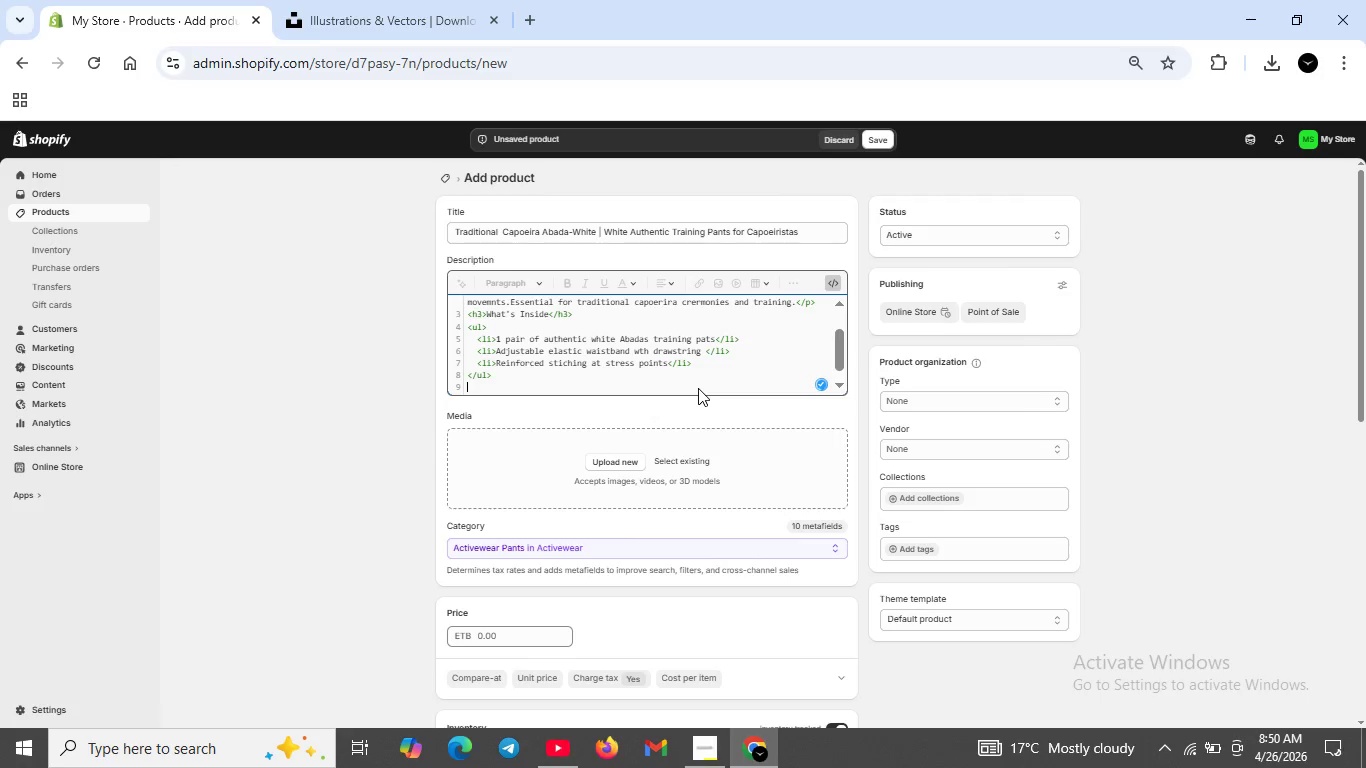 
type(<3)
key(Backspace)
type(h3>Perfect foe)
key(Backspace)
type(r</h3>)
 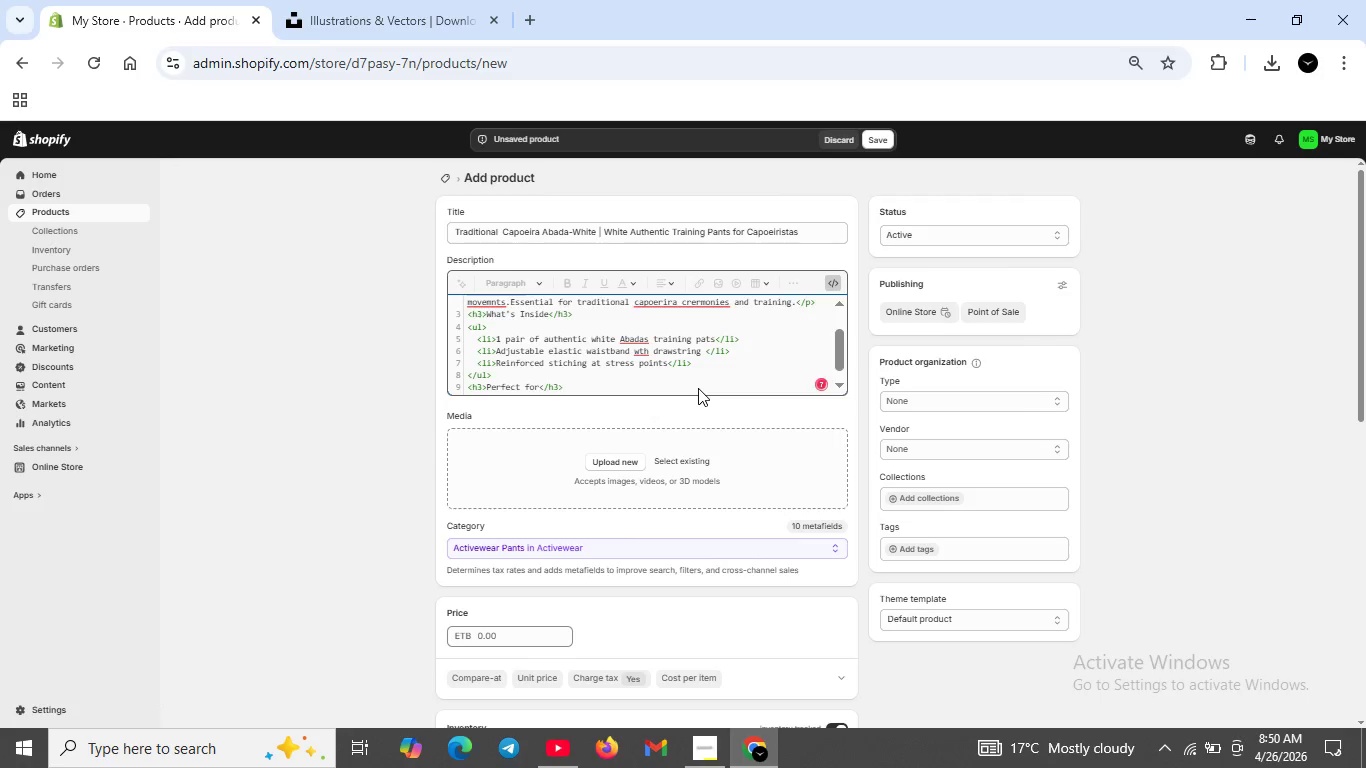 
 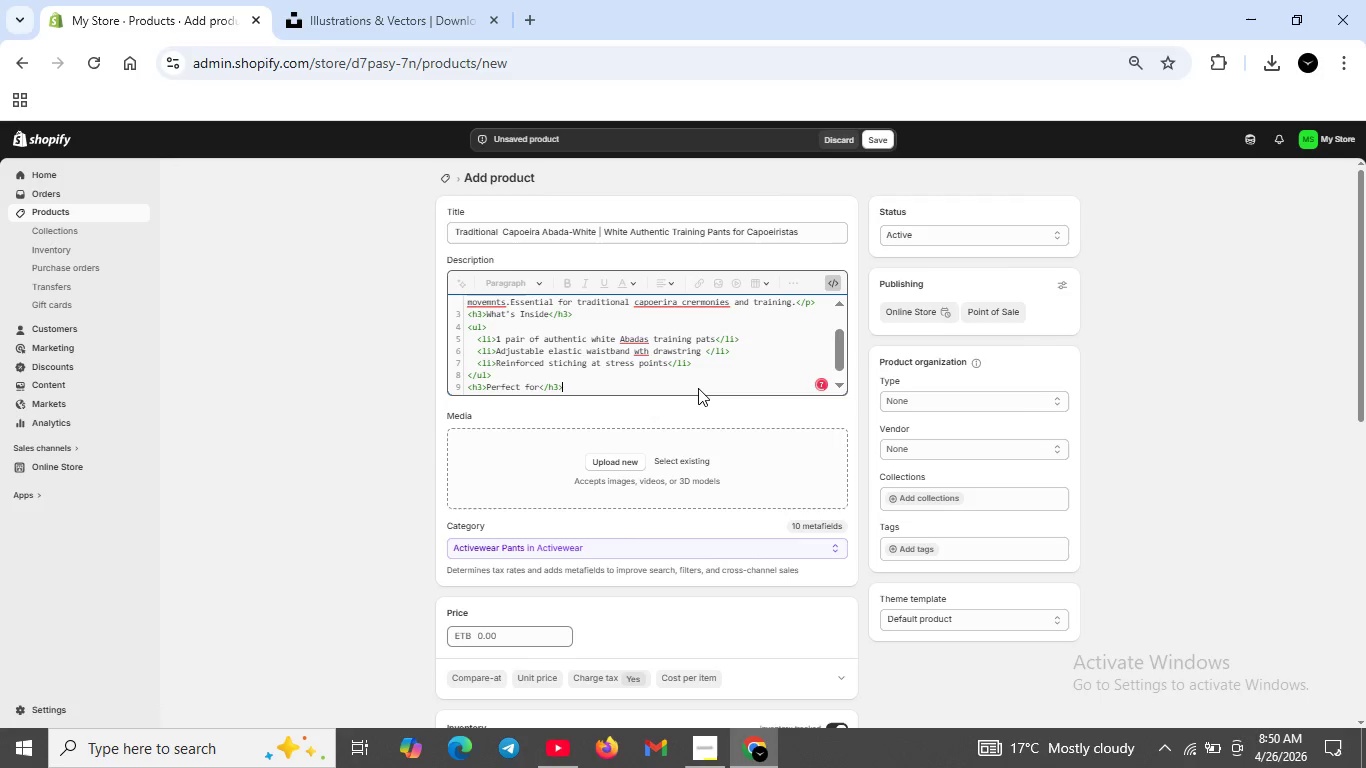 
key(Shift+Enter)
 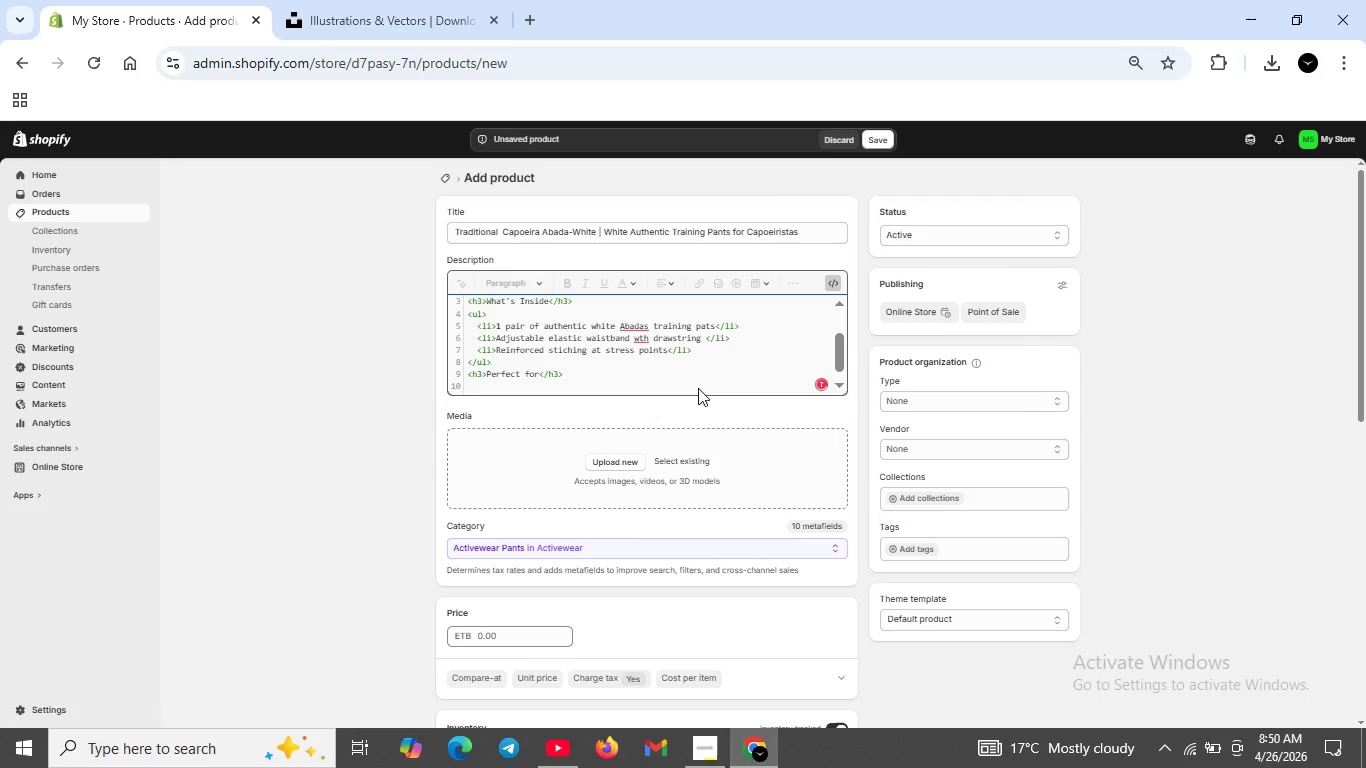 
type(<ul>)
 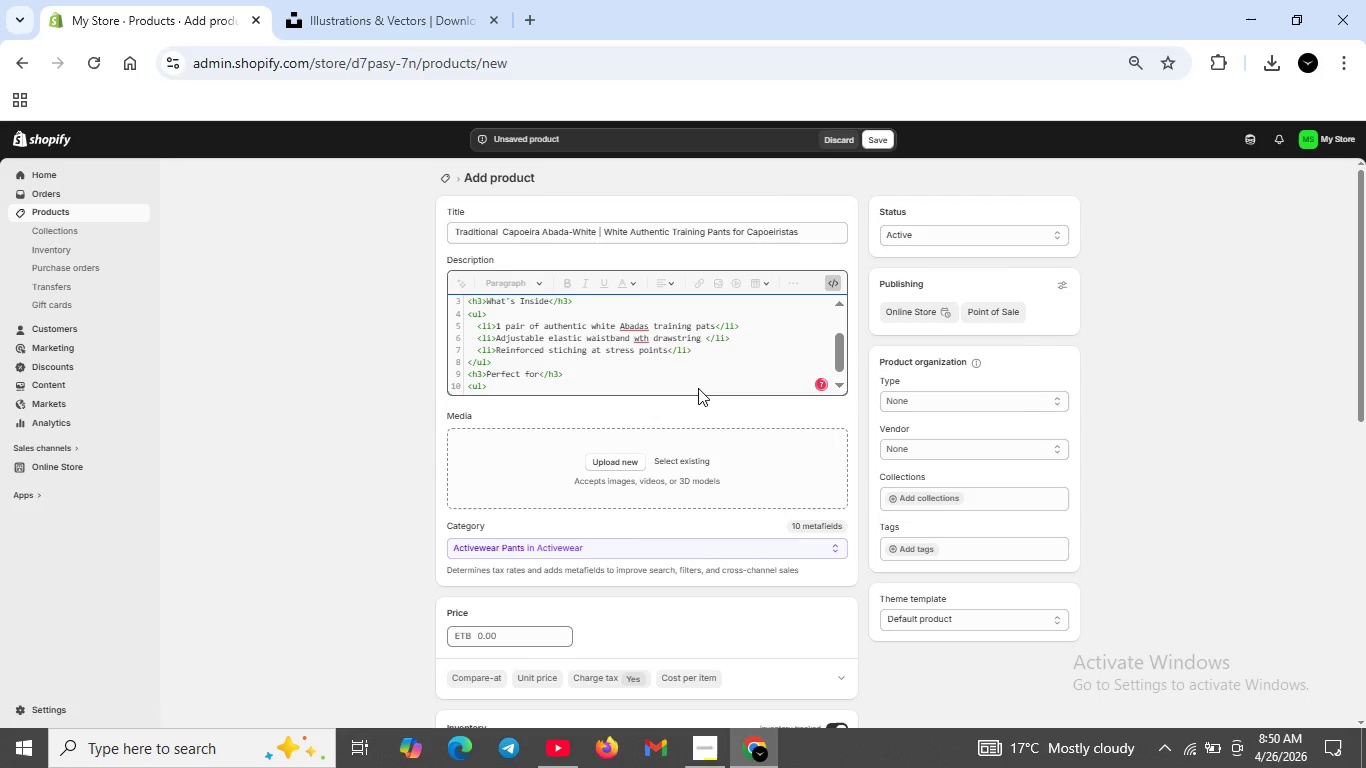 
key(Shift+Enter)
 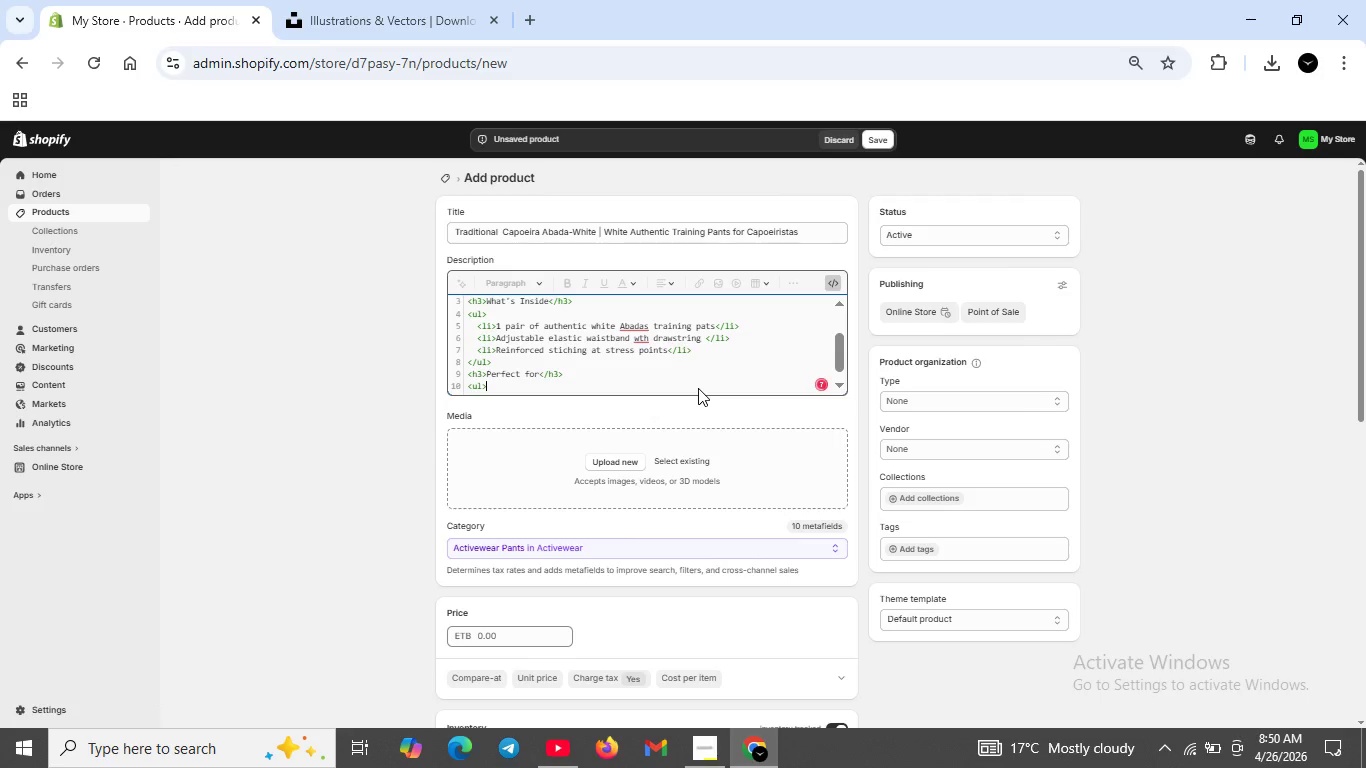 
type(<li>)
 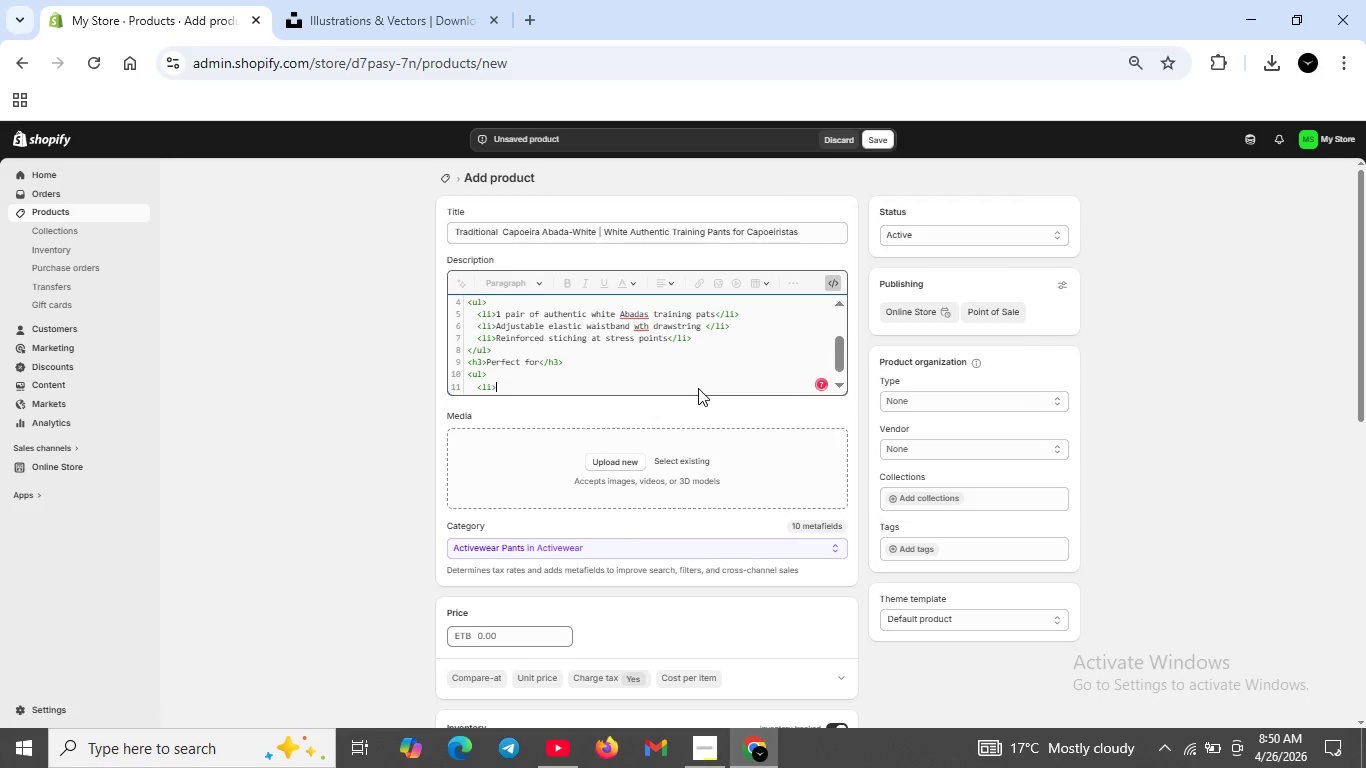 
key(Shift+Enter)
 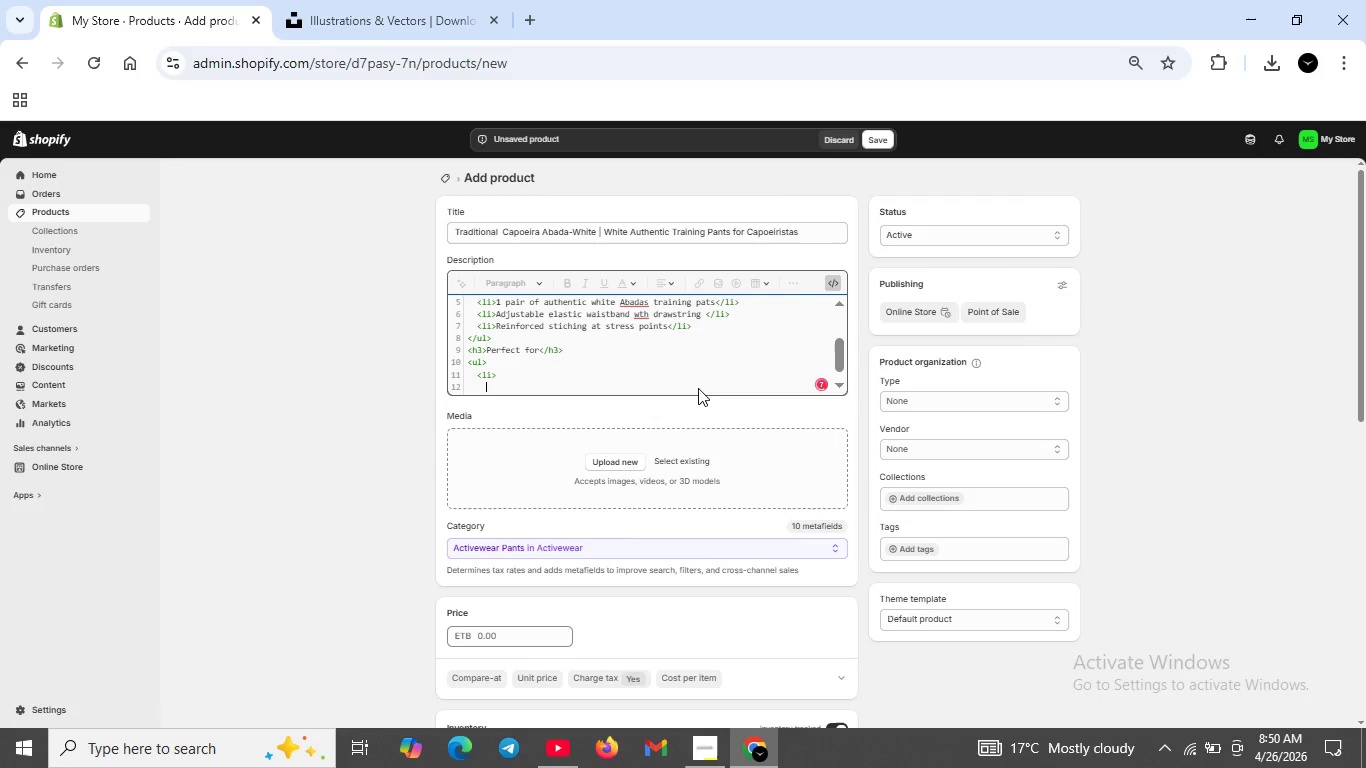 
key(Backspace)
key(Backspace)
key(Backspace)
type(Batizados and ceremonies</li>)
 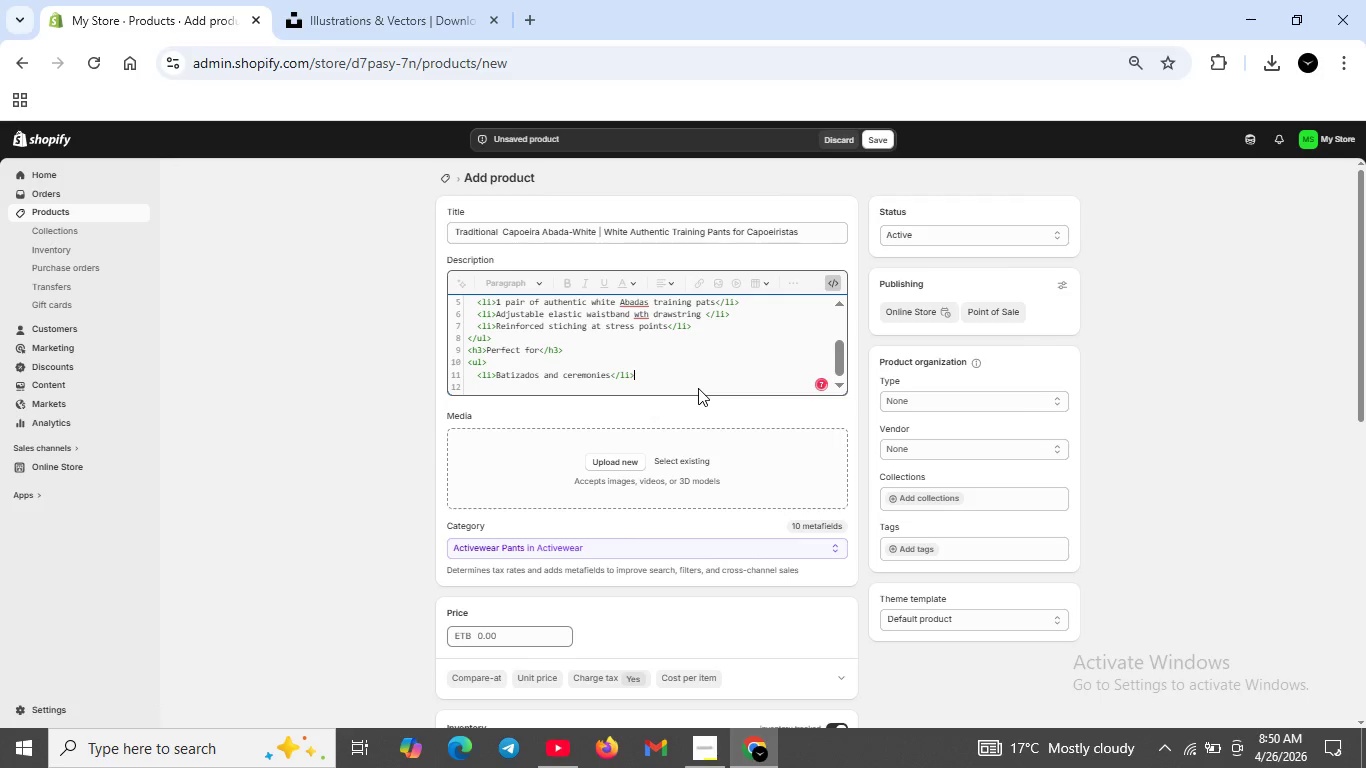 
 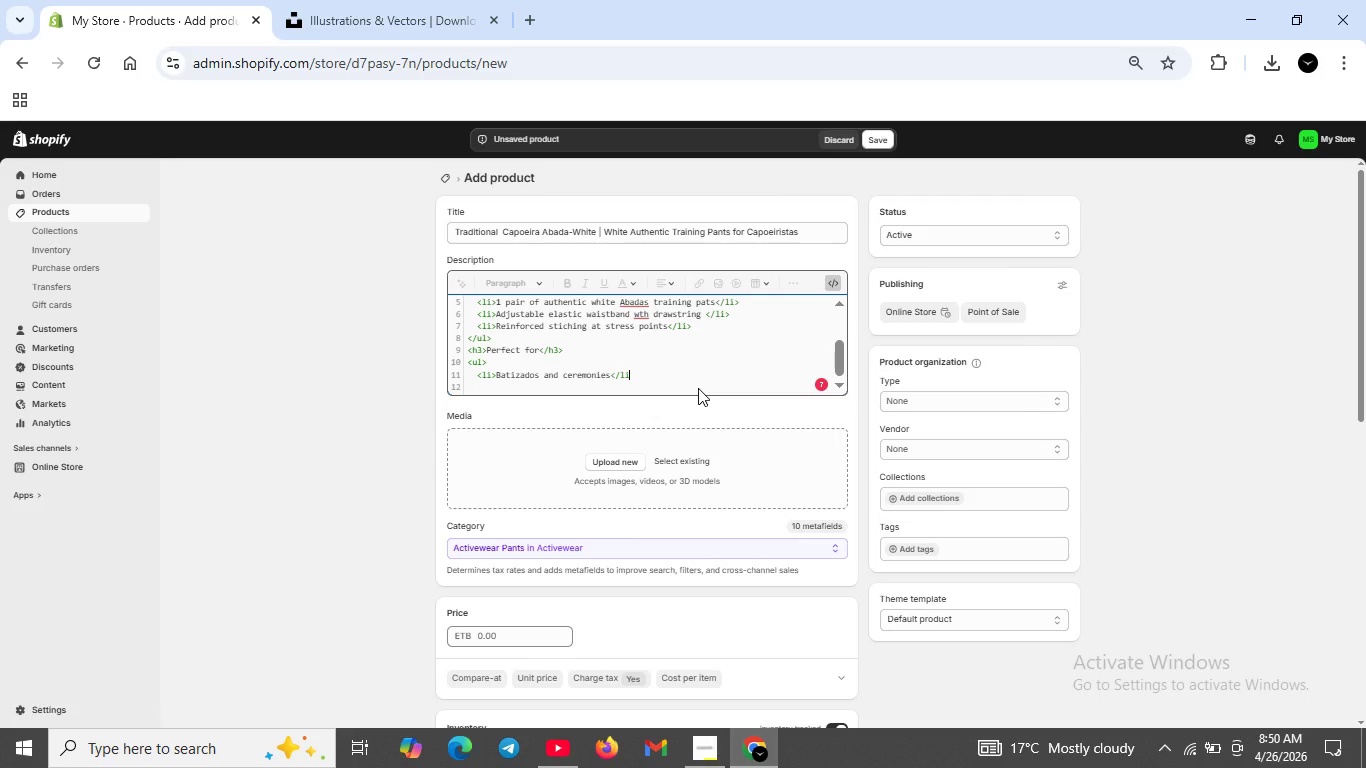 
key(Shift+Enter)
 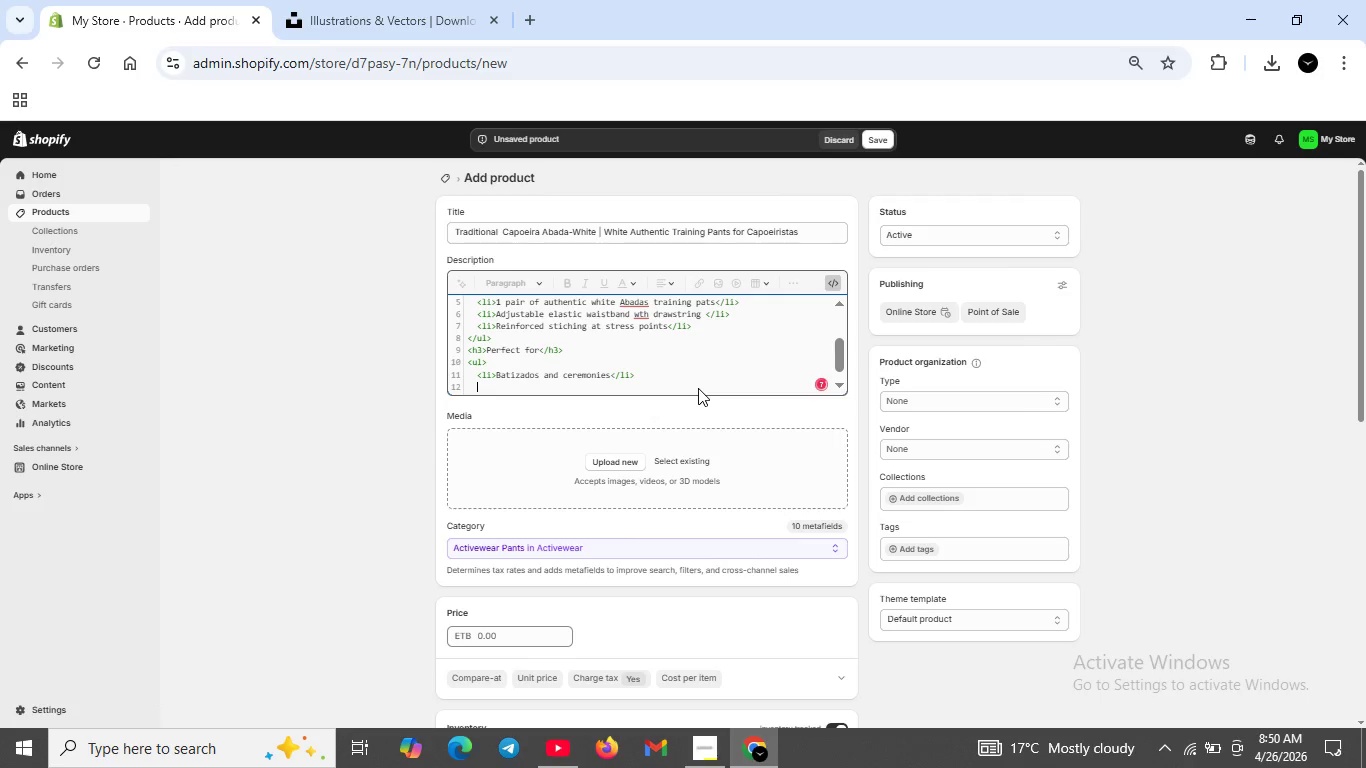 
type(<Traditinal rodas</li>)
 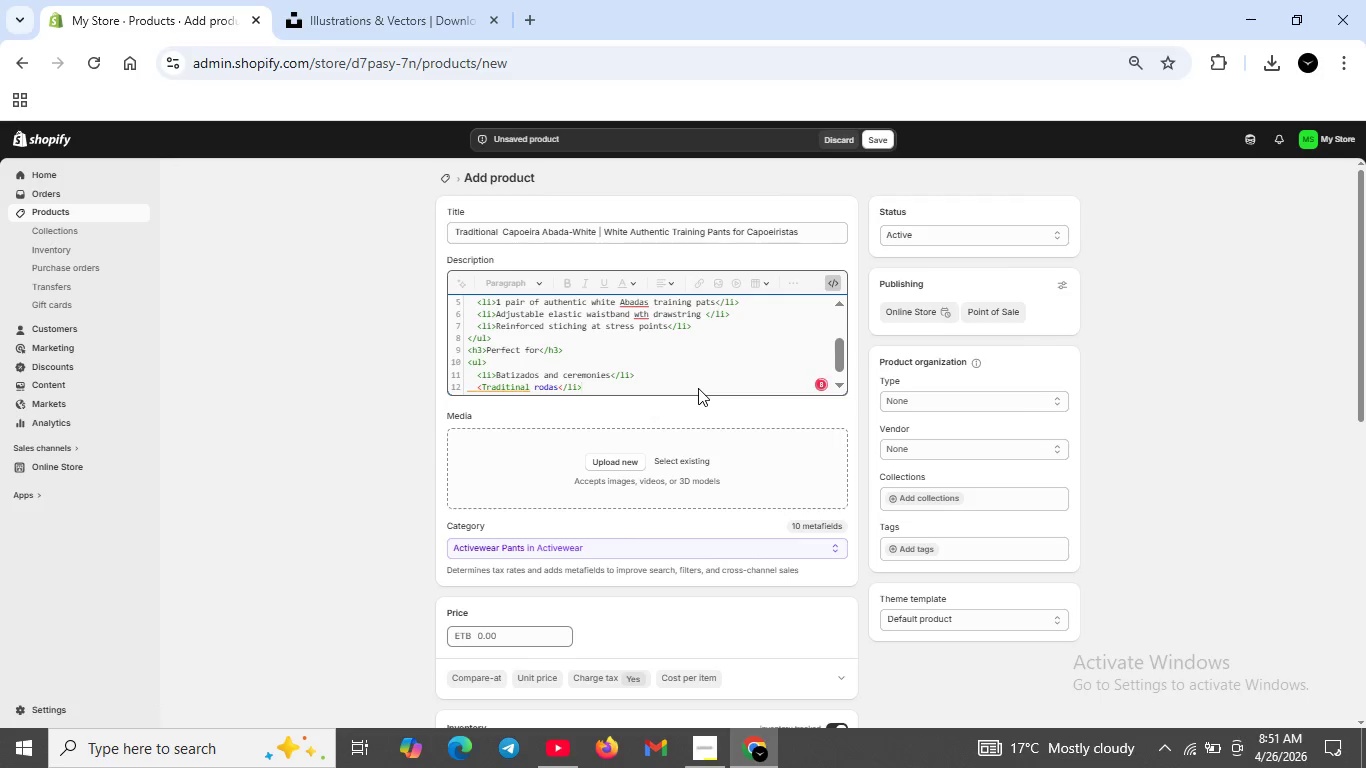 
 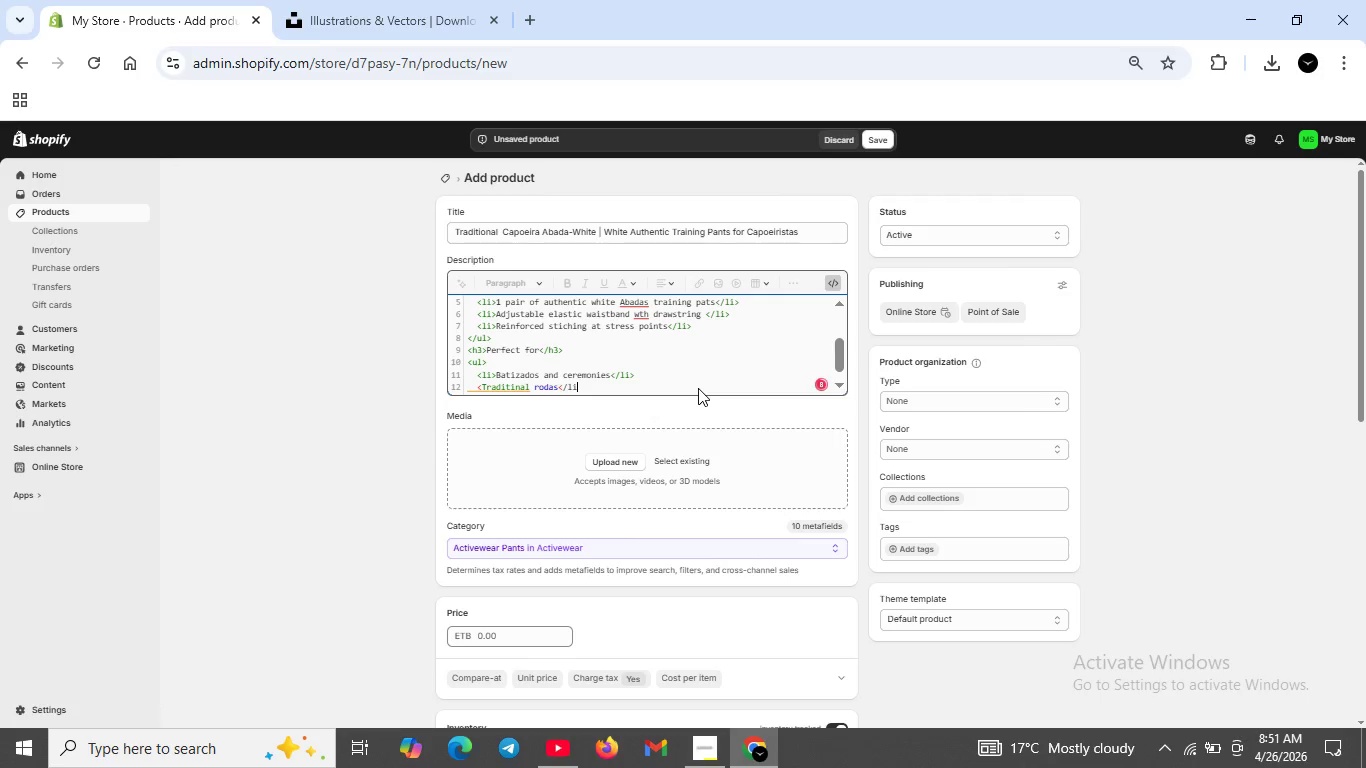 
key(Shift+Enter)
 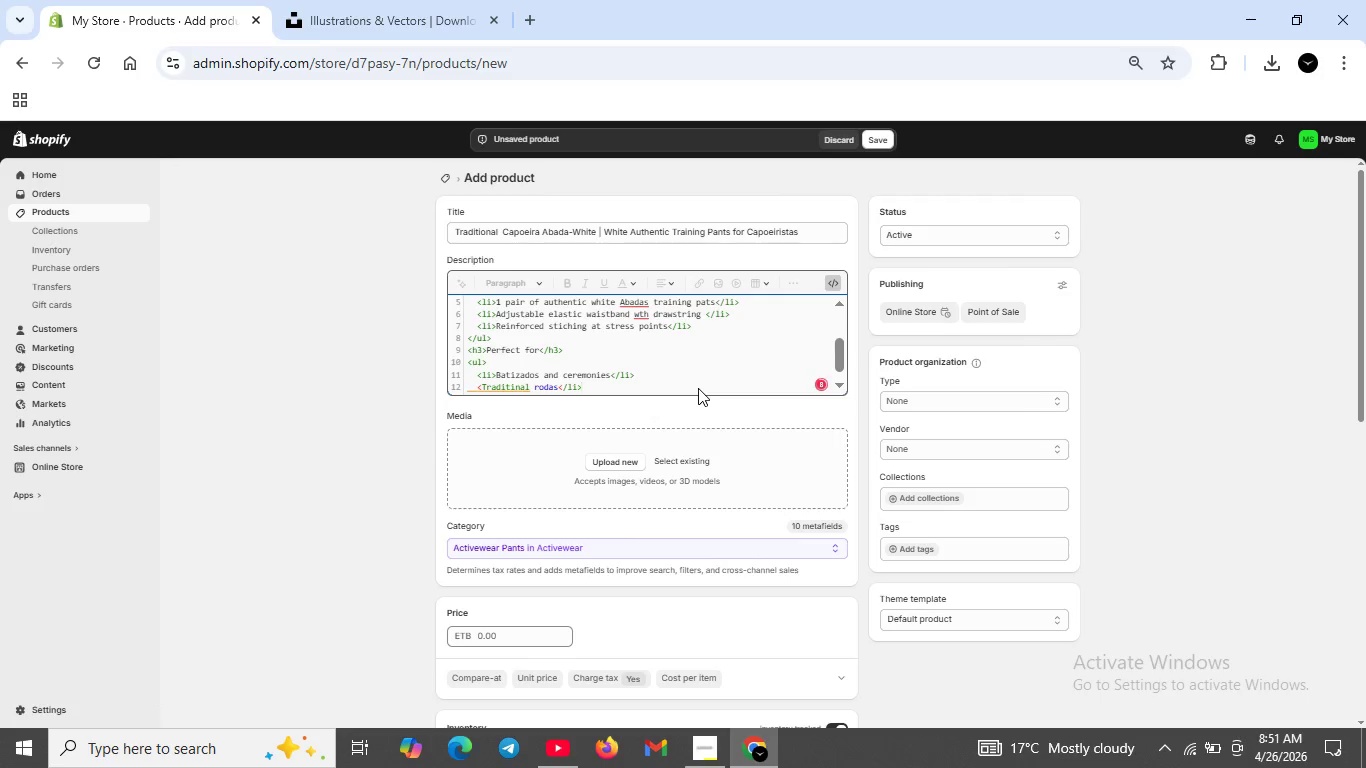 
type(<li>)
 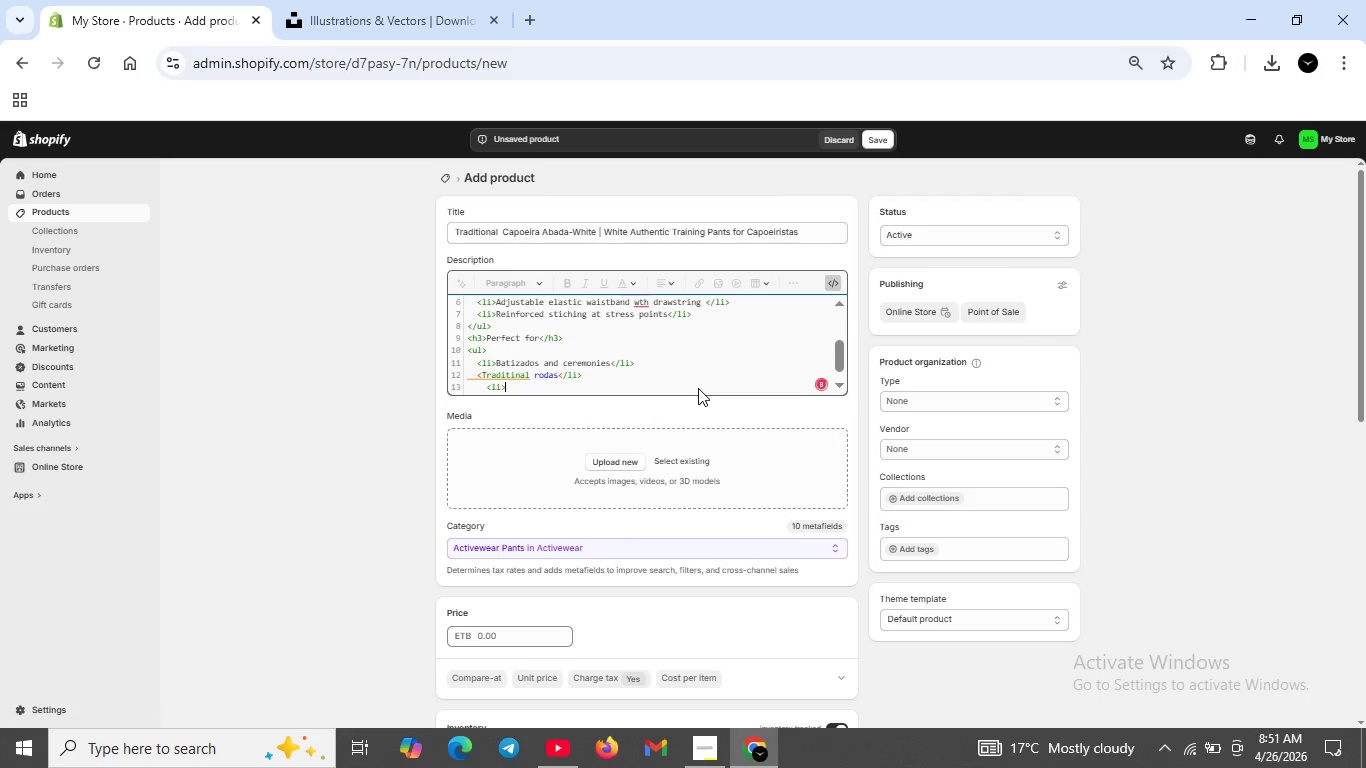 
left_click([486, 378])
 